 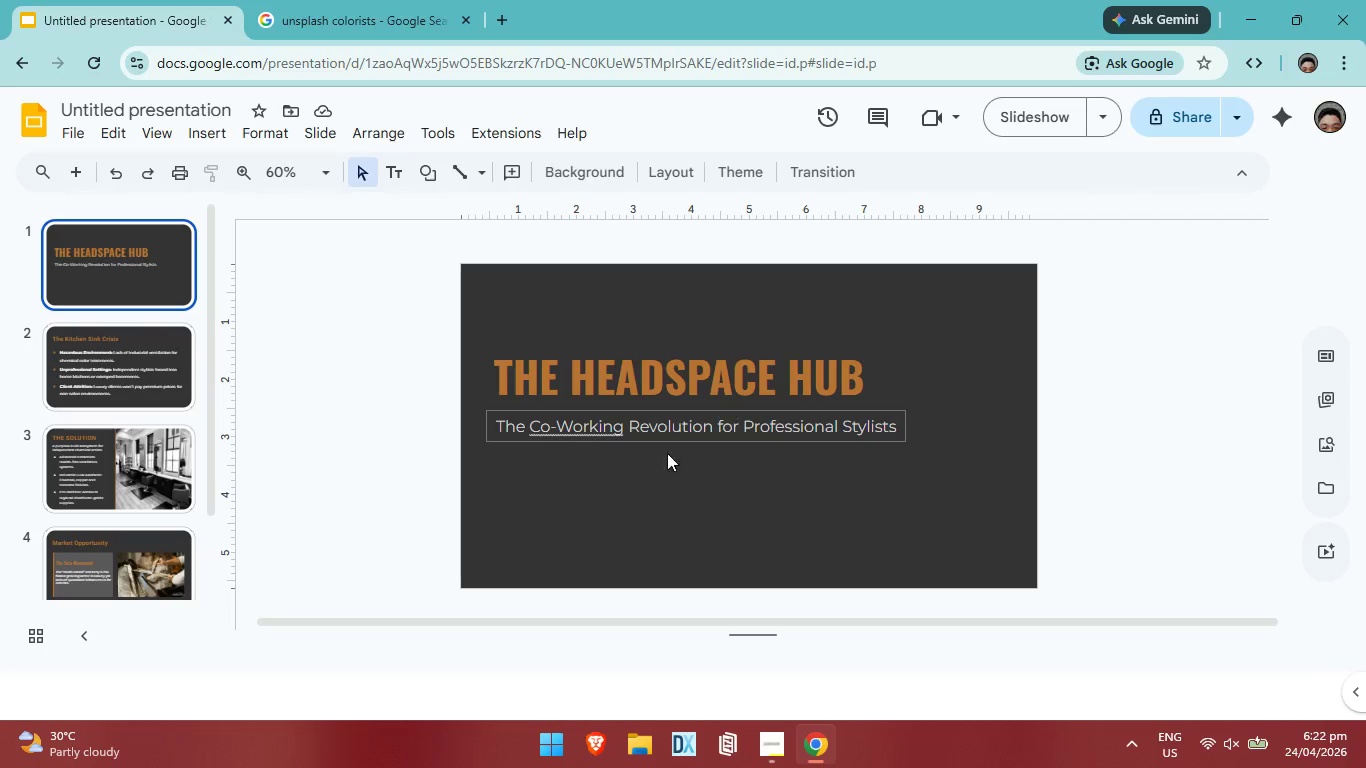 
left_click([535, 467])
 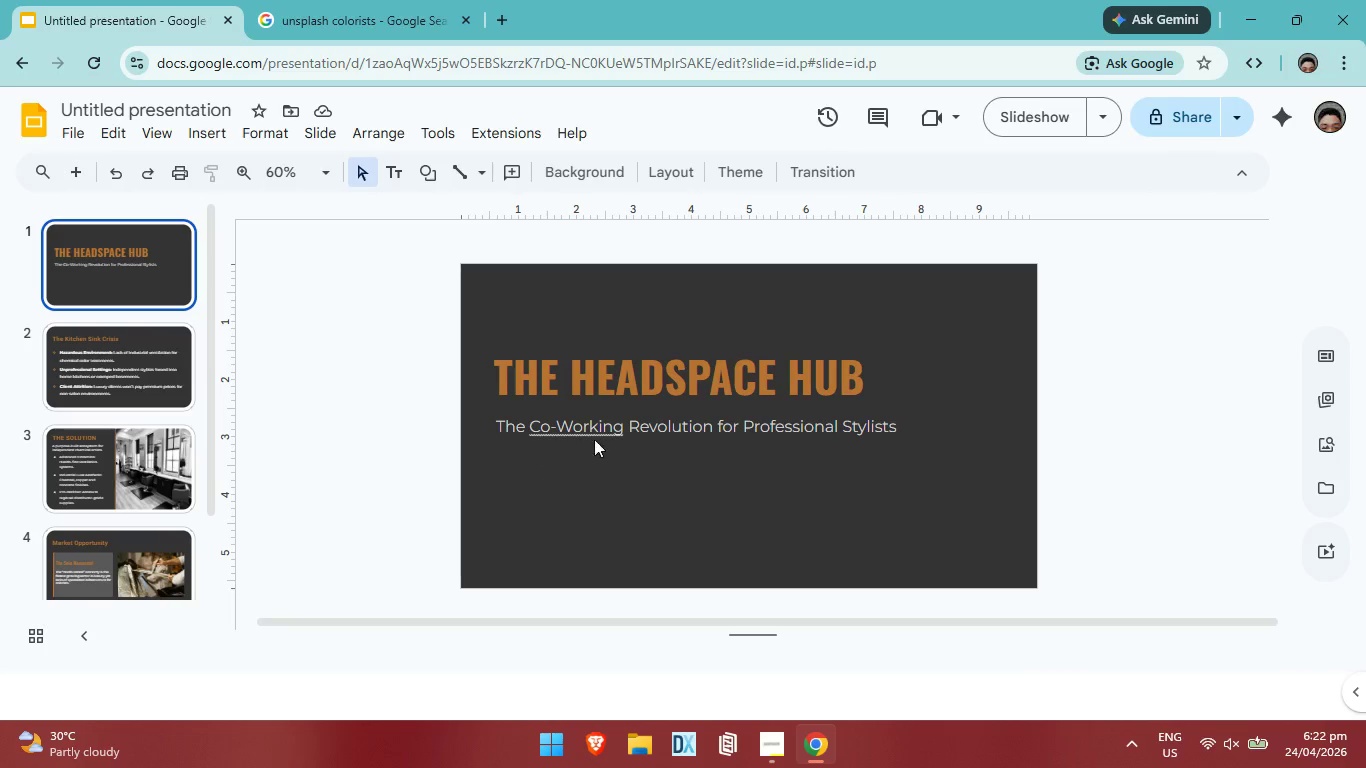 
double_click([614, 425])
 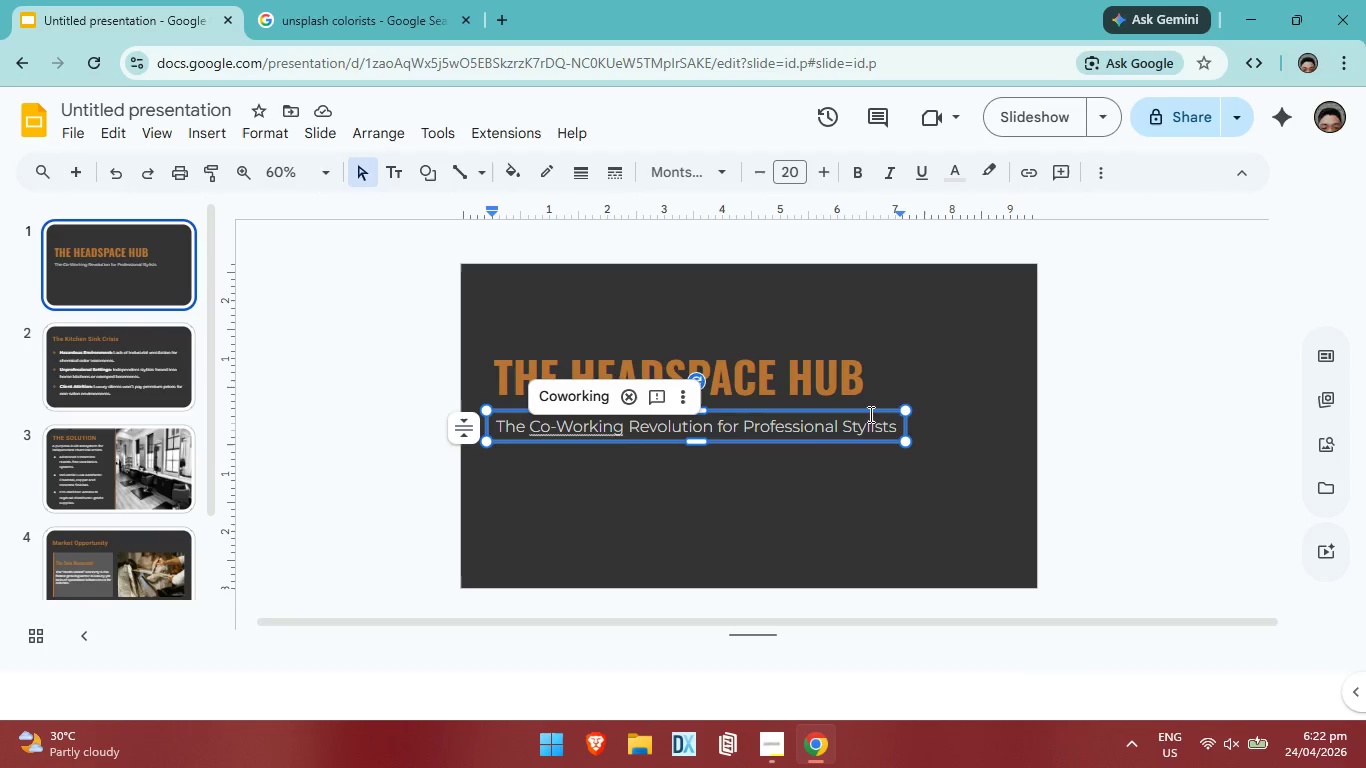 
left_click([1014, 385])
 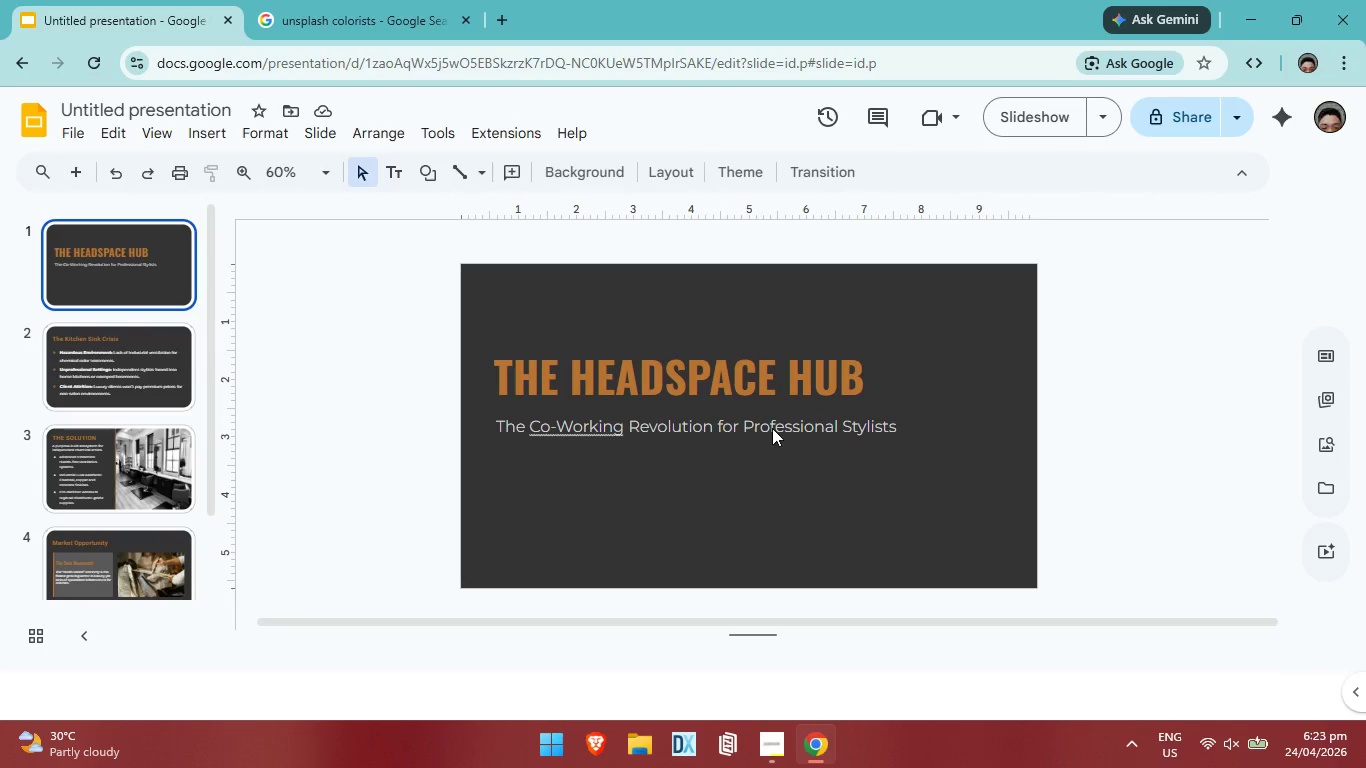 
left_click([772, 428])
 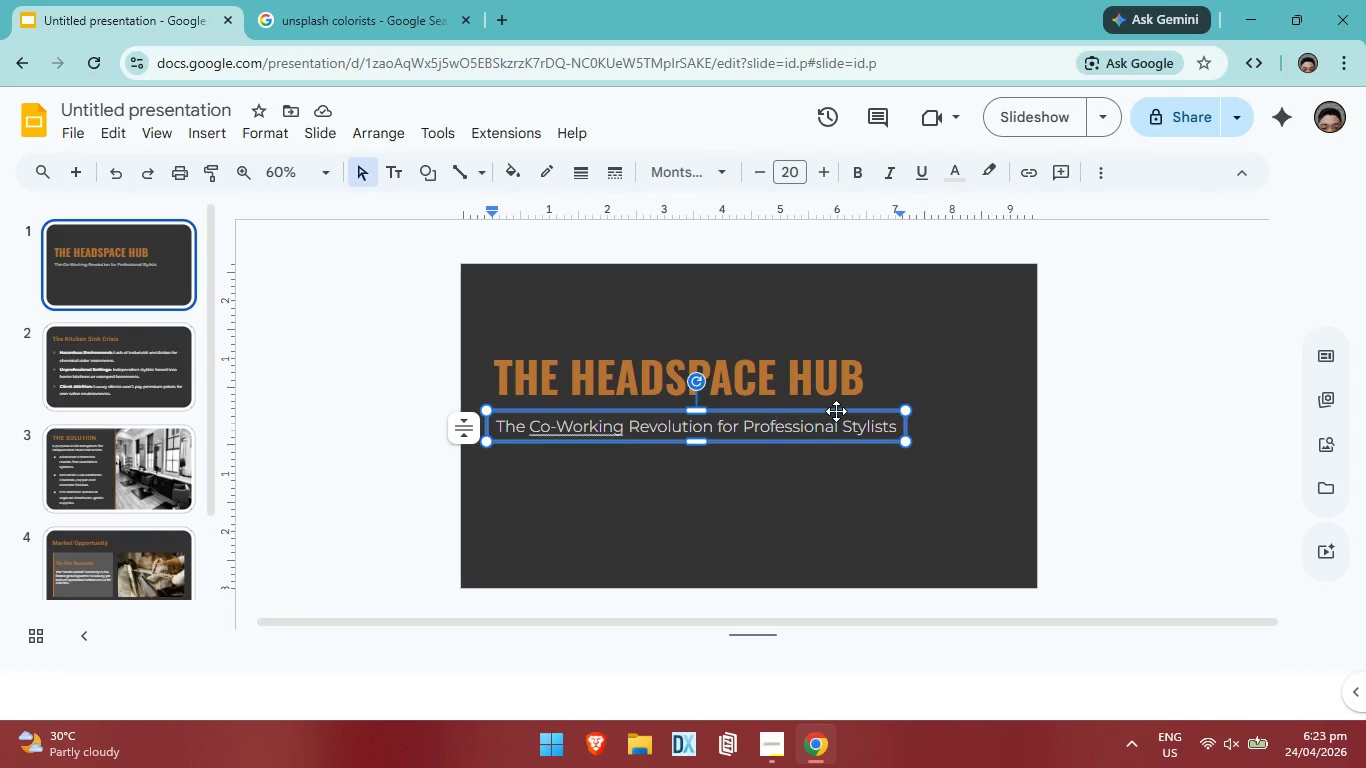 
right_click([836, 411])
 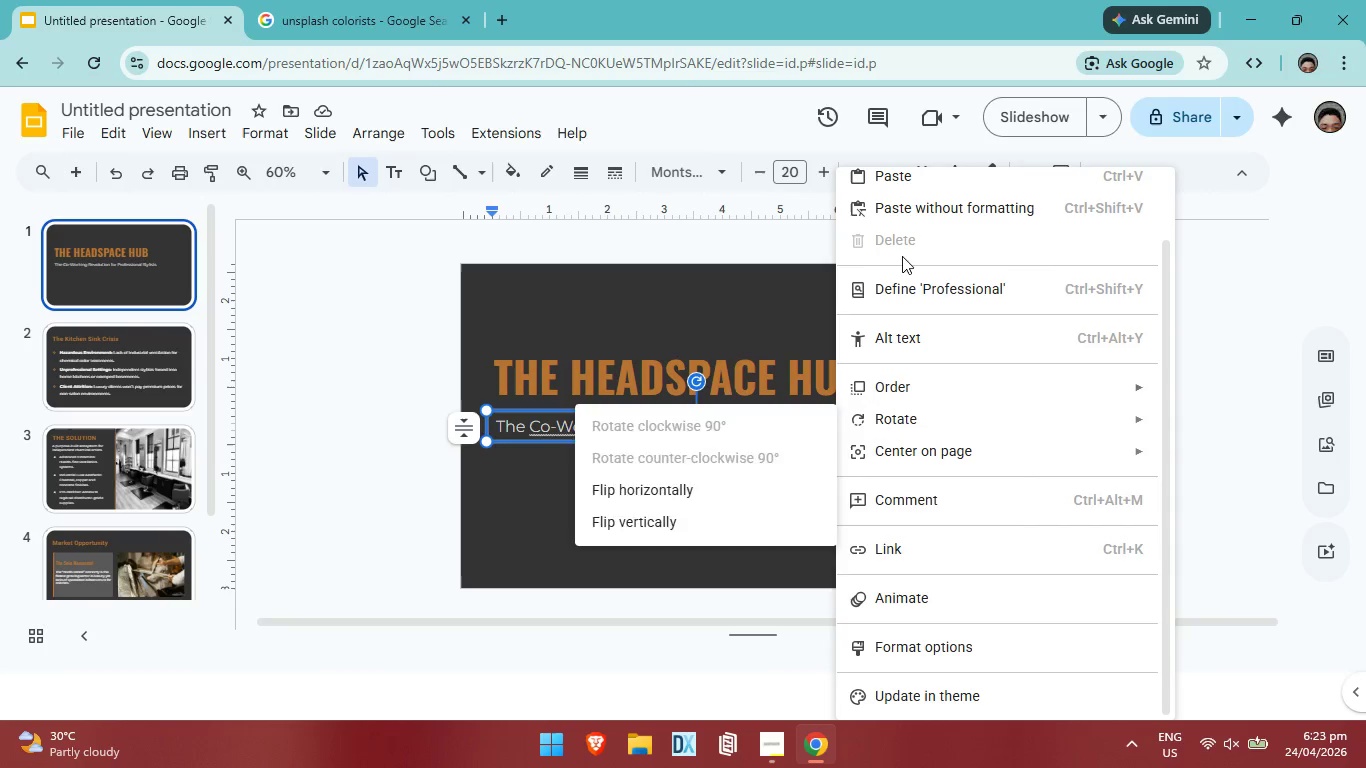 
scroll: coordinate [924, 287], scroll_direction: up, amount: 5.0
 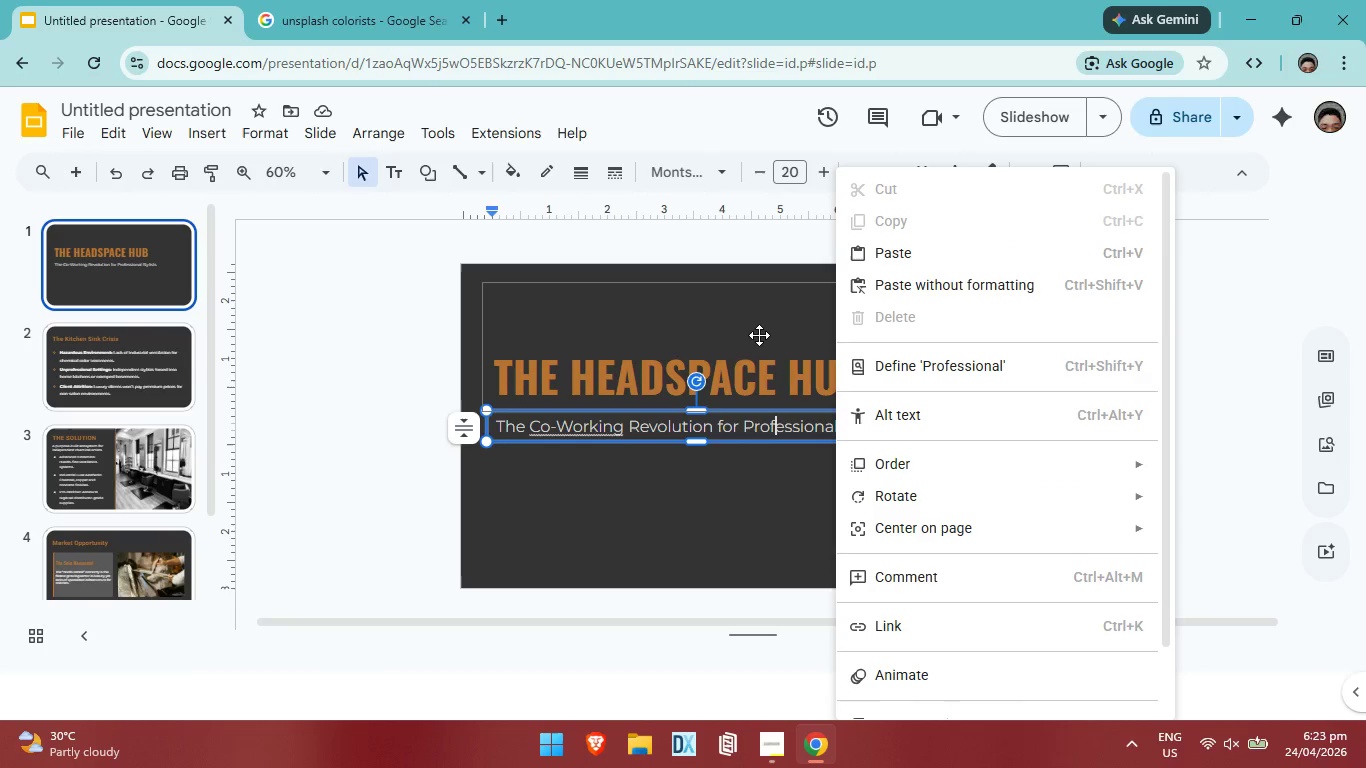 
left_click([760, 335])
 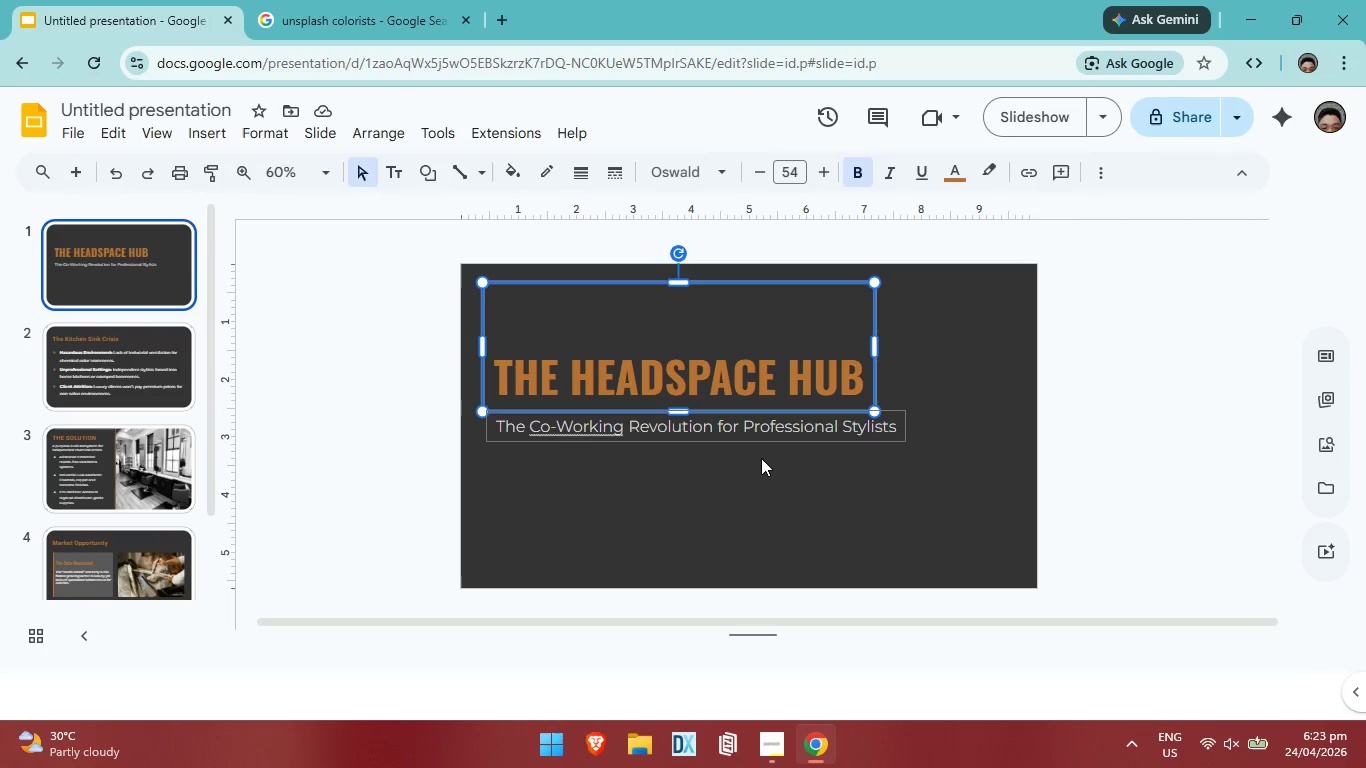 
left_click([760, 461])
 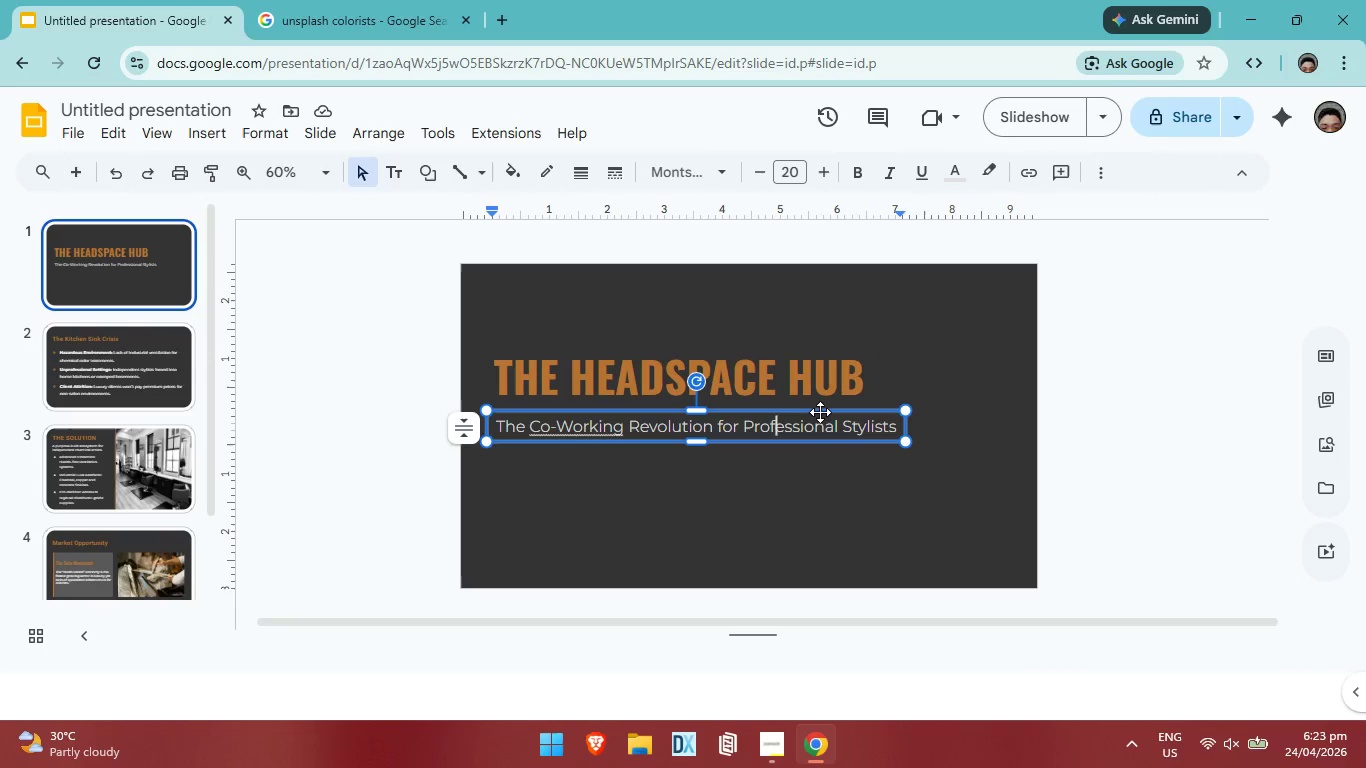 
left_click([820, 411])
 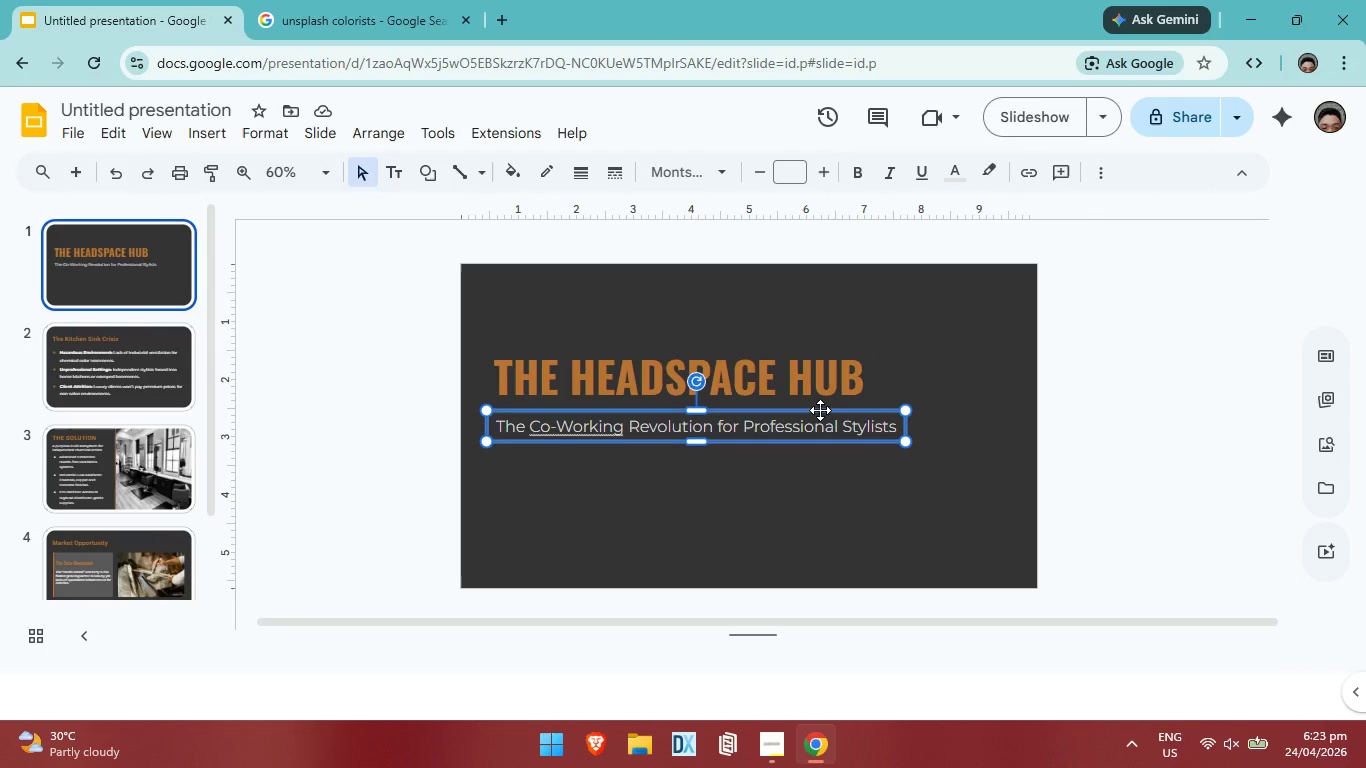 
right_click([820, 410])
 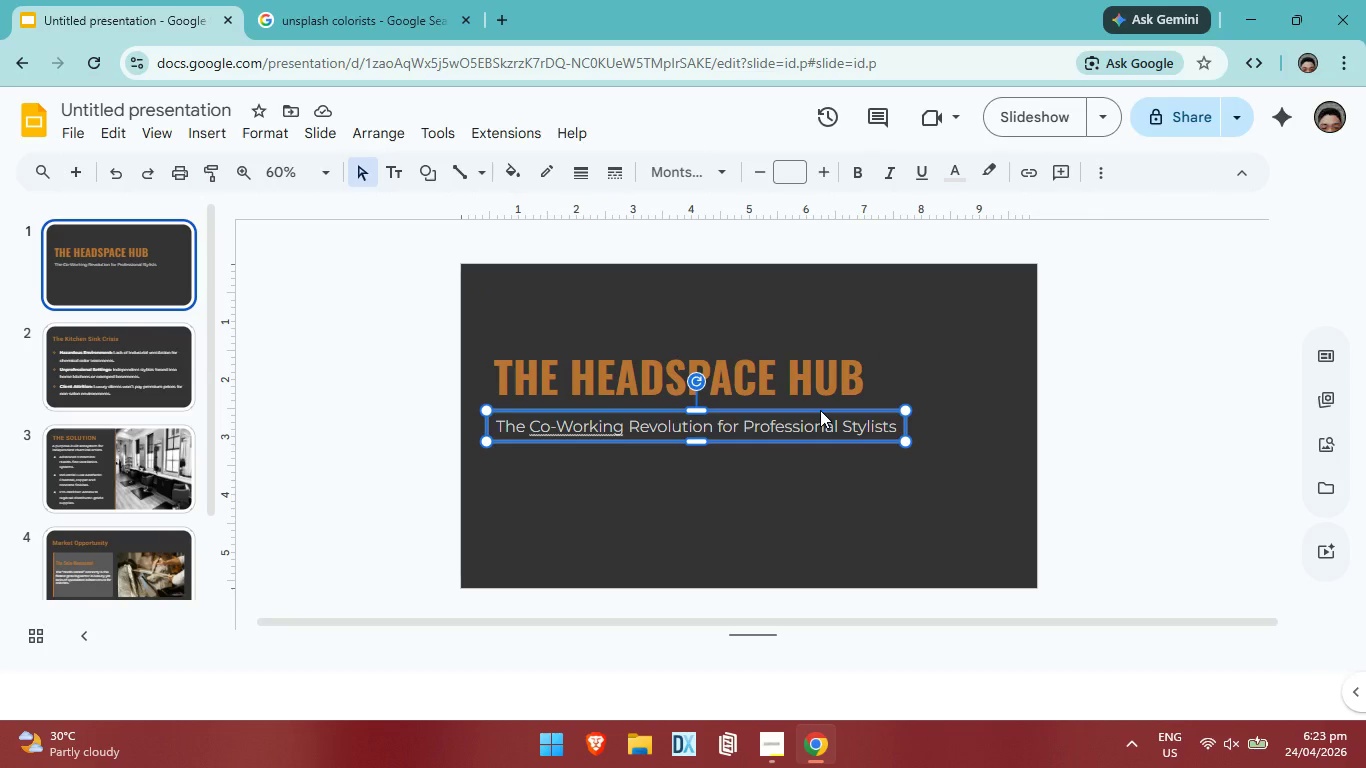 
right_click([820, 410])
 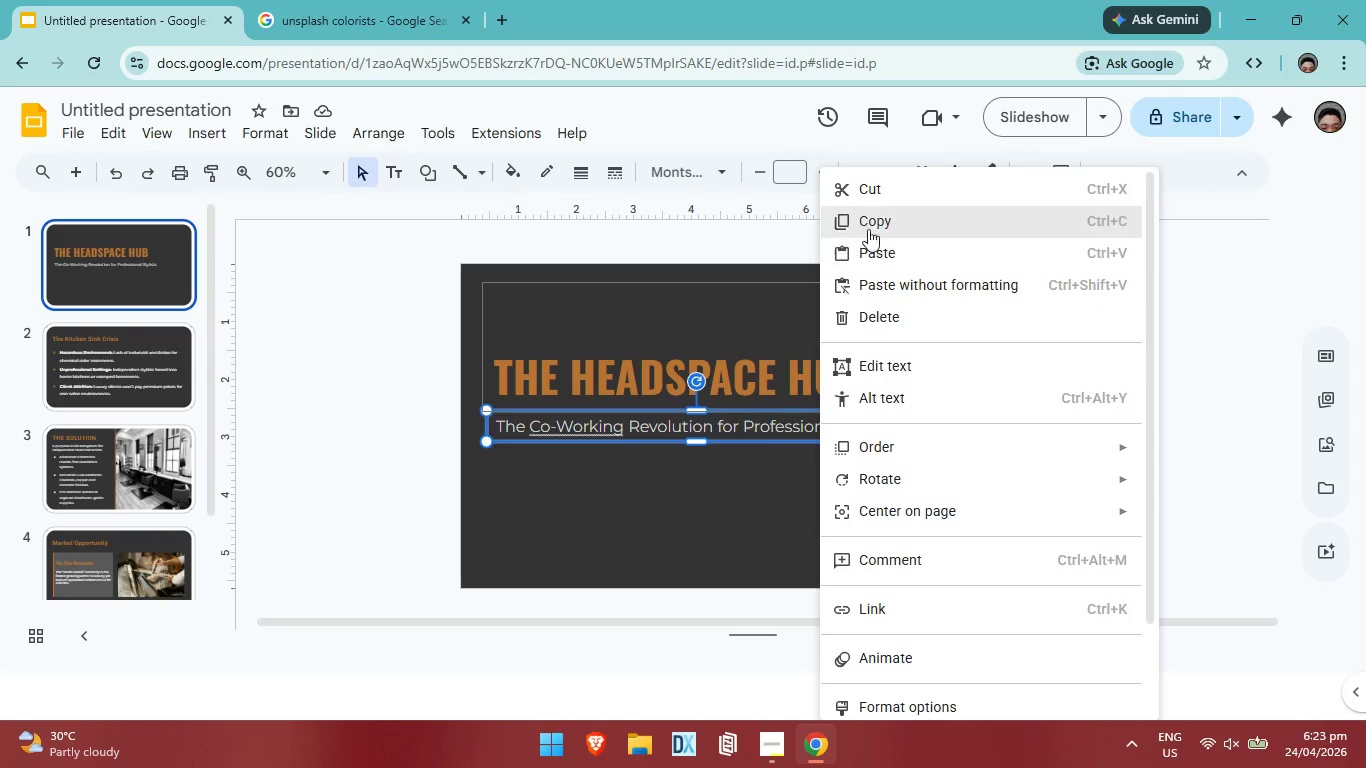 
left_click([868, 224])
 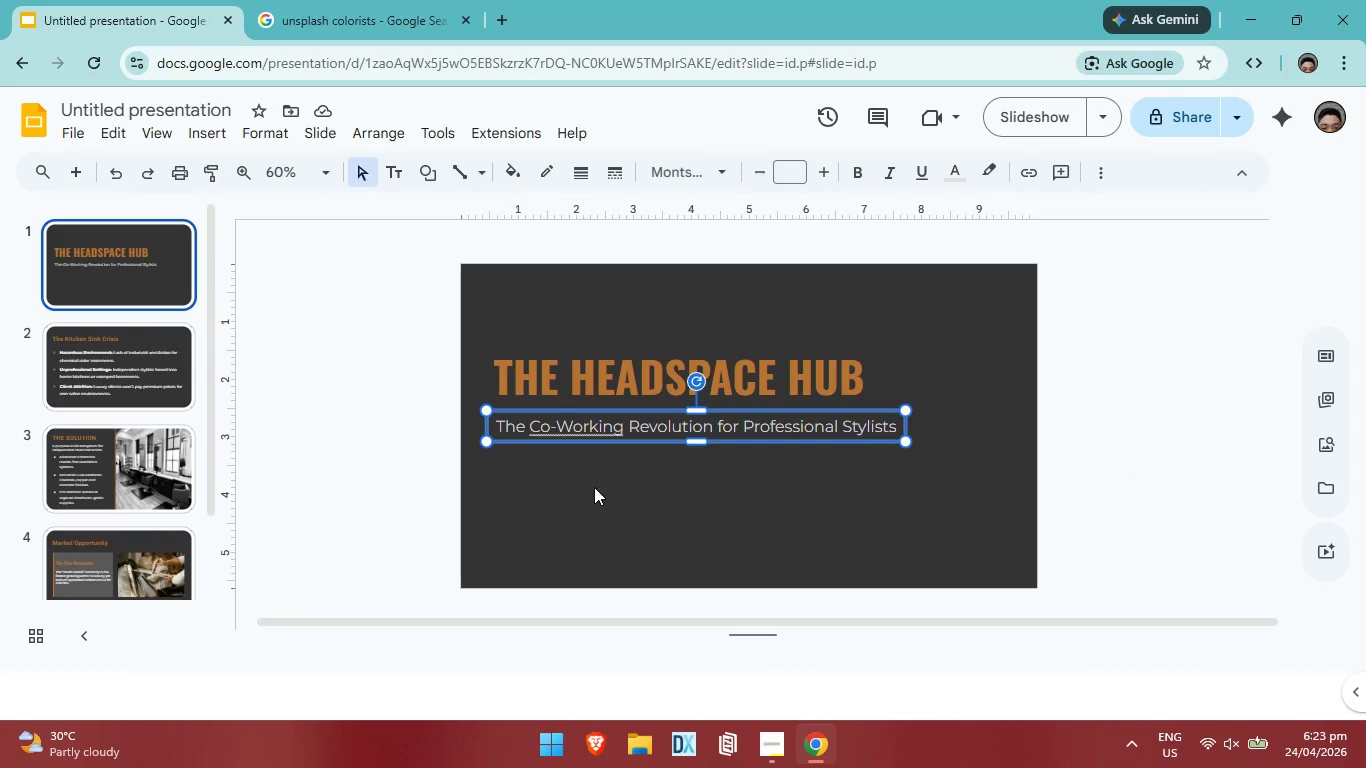 
left_click([594, 487])
 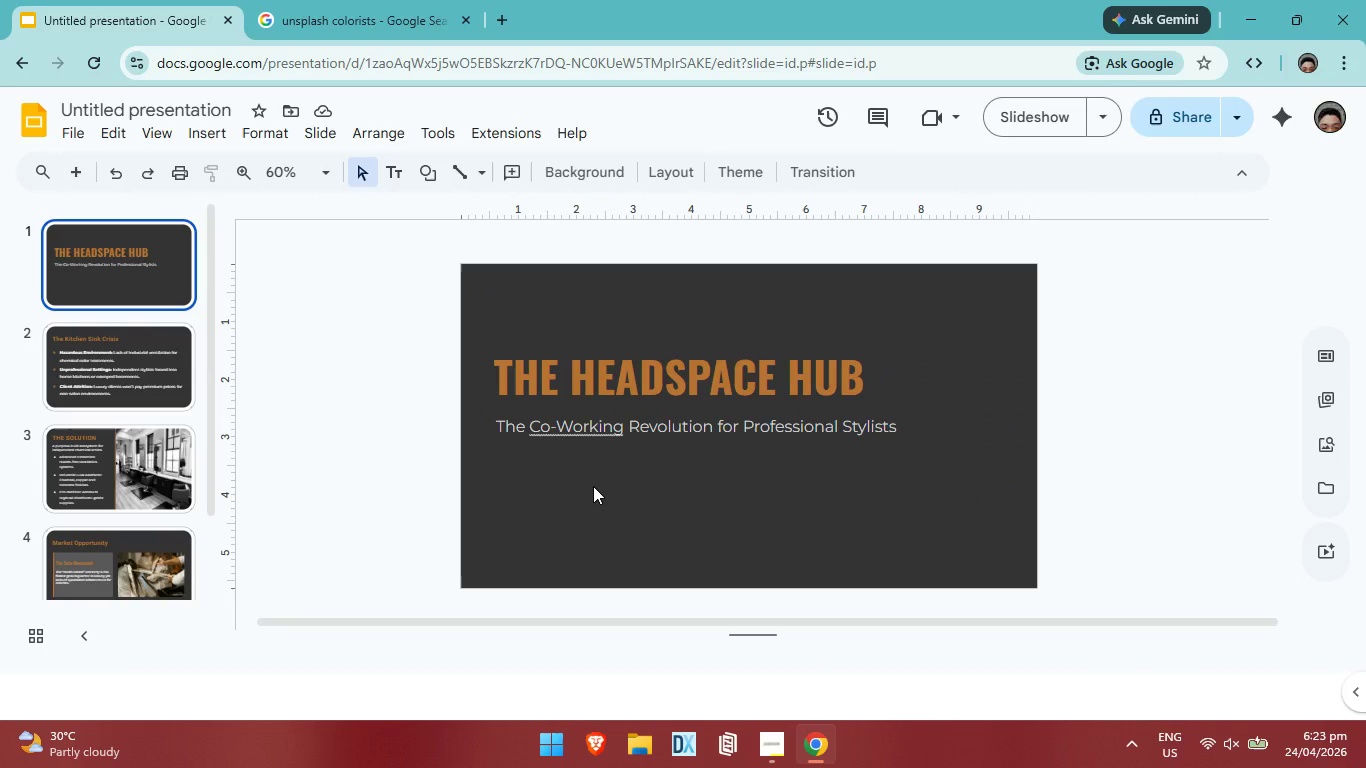 
key(Control+V)
 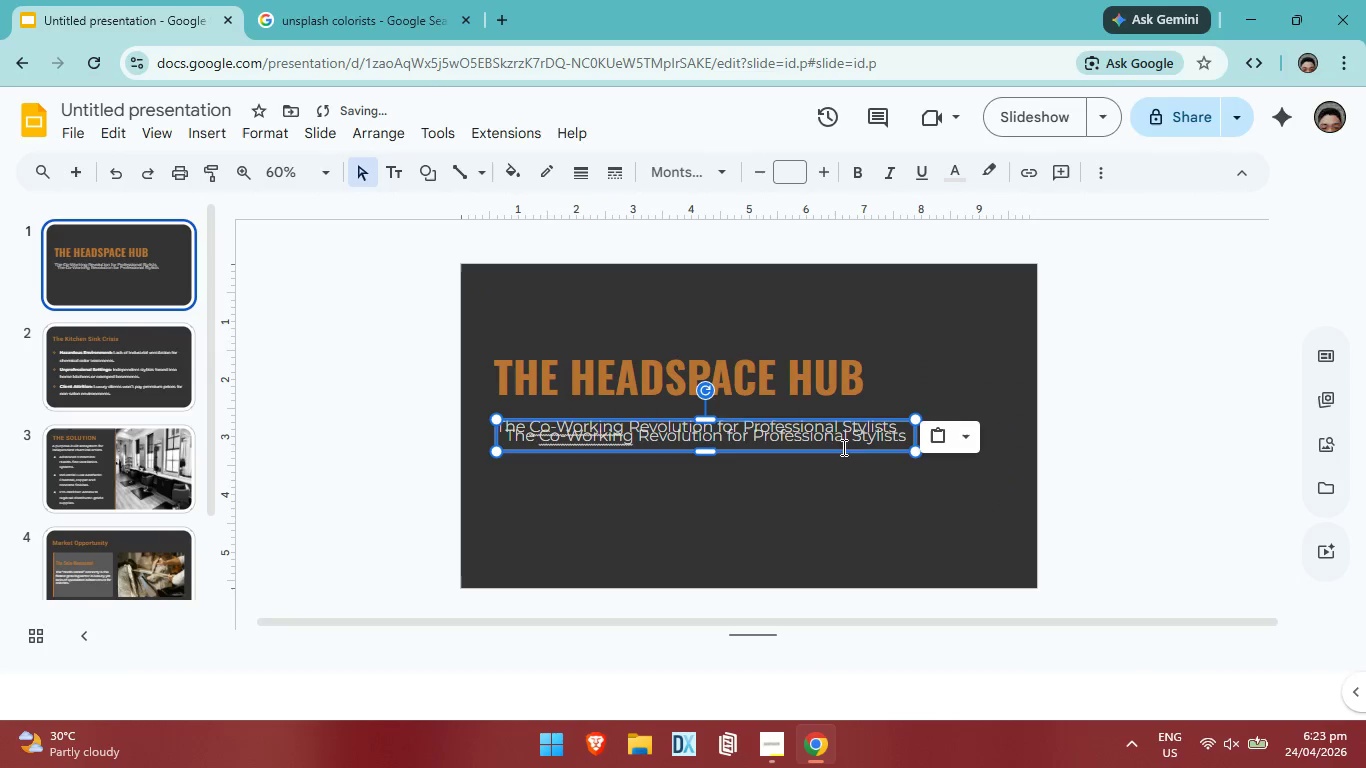 
left_click_drag(start_coordinate=[840, 449], to_coordinate=[837, 499])
 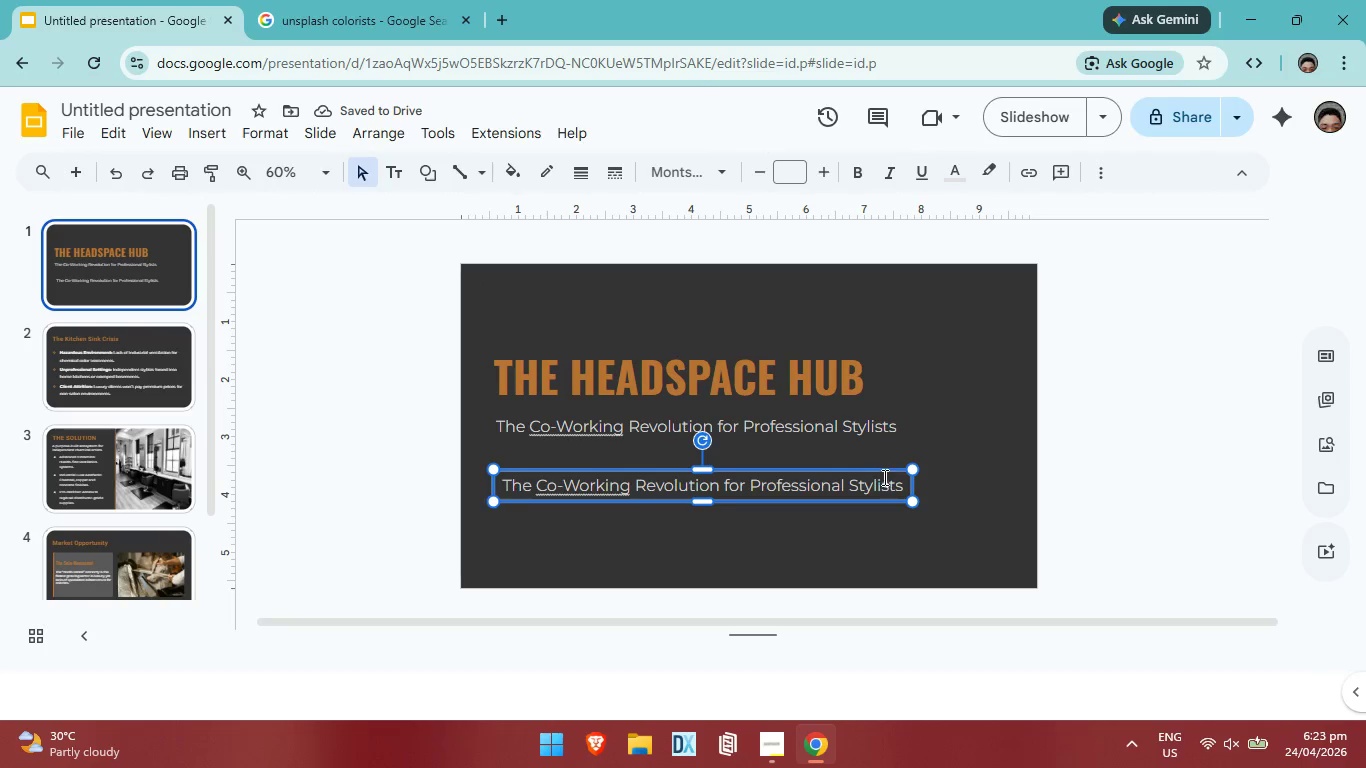 
left_click([899, 488])
 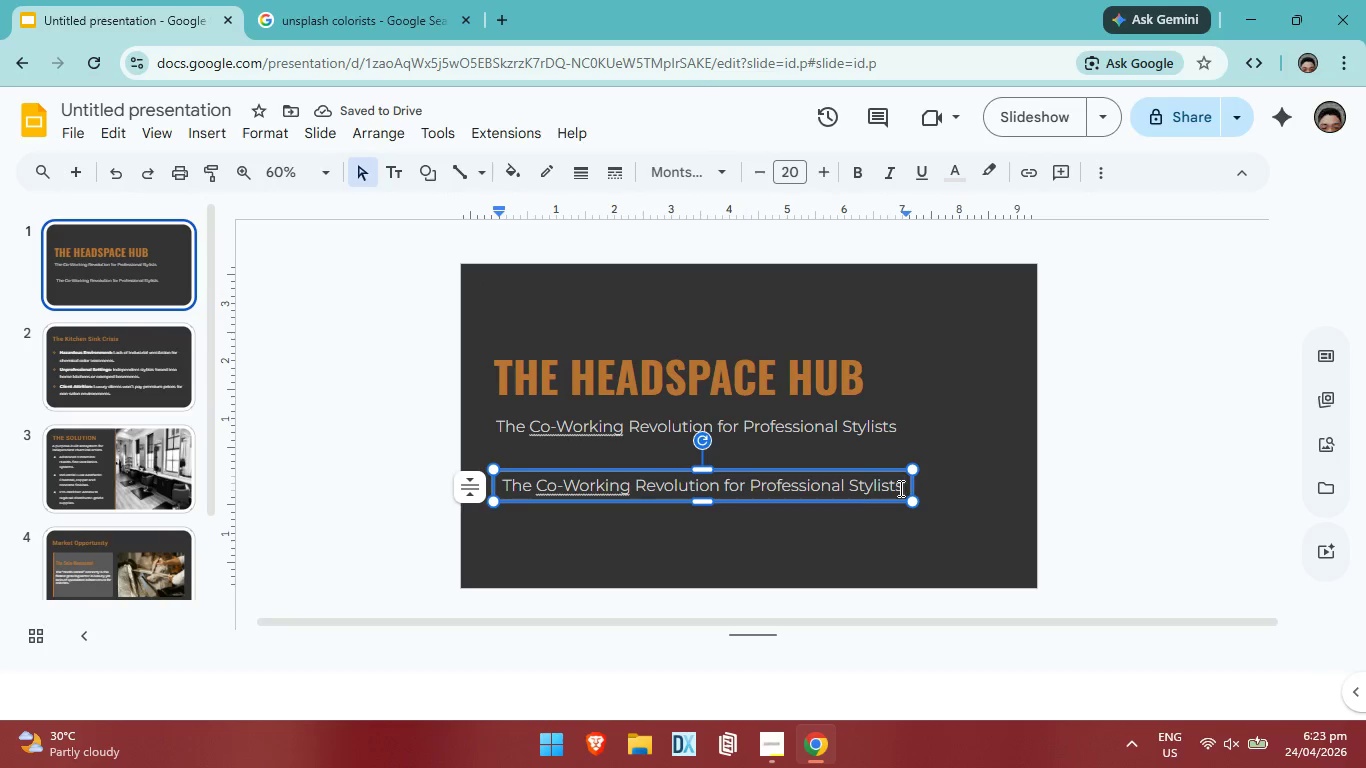 
hold_key(key=Backspace, duration=1.52)
 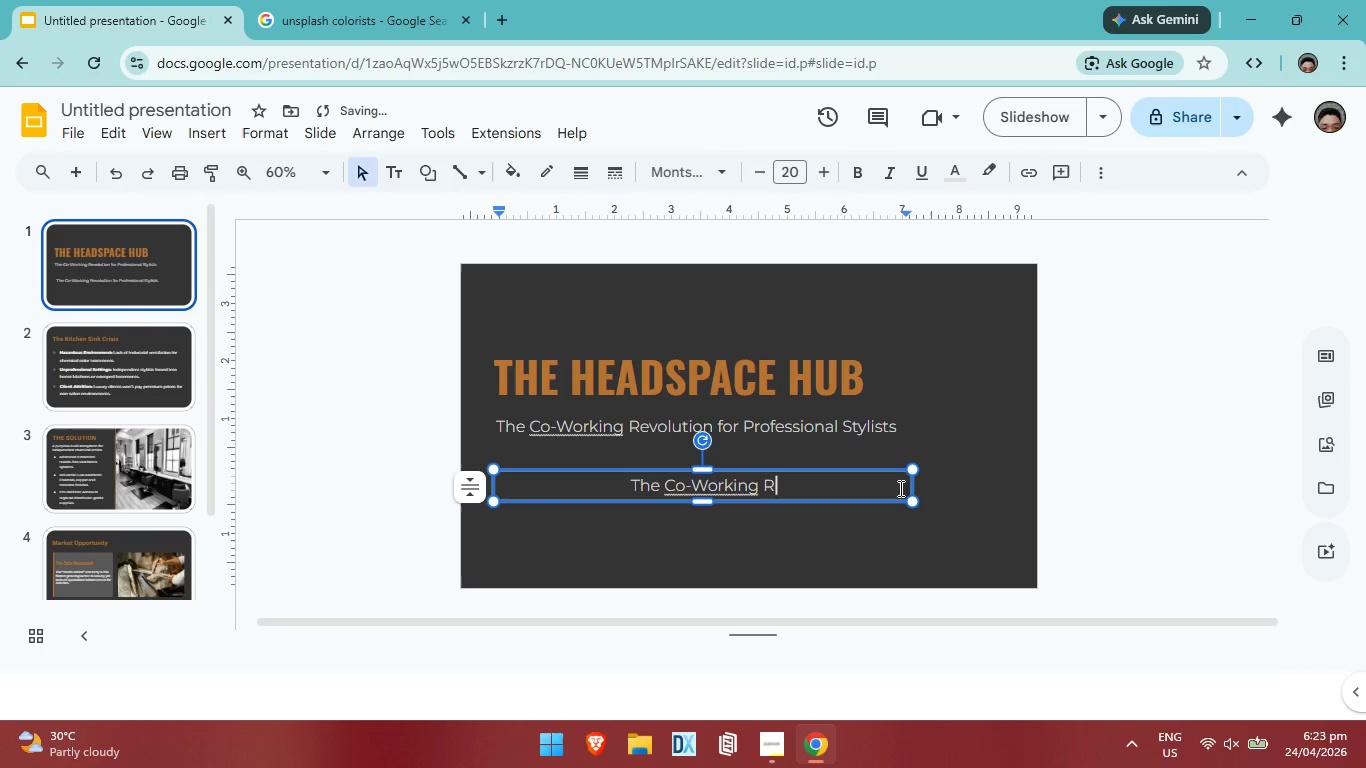 
hold_key(key=Backspace, duration=0.7)
 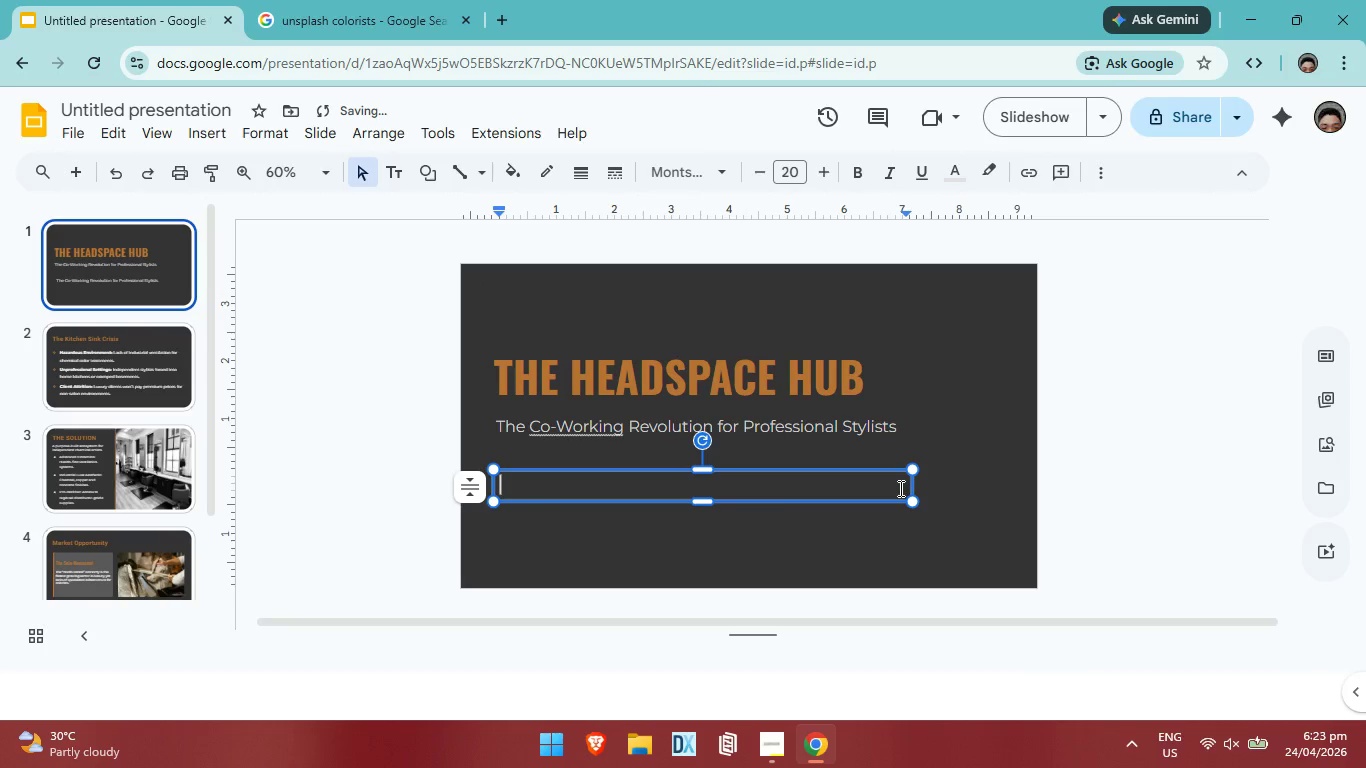 
type(Jordan Vn)
key(Backspace)
type(ance i )
key(Backspace)
key(Backspace)
type(I s)
key(Backspace)
type(Sales Mn)
key(Backspace)
type(anager)
 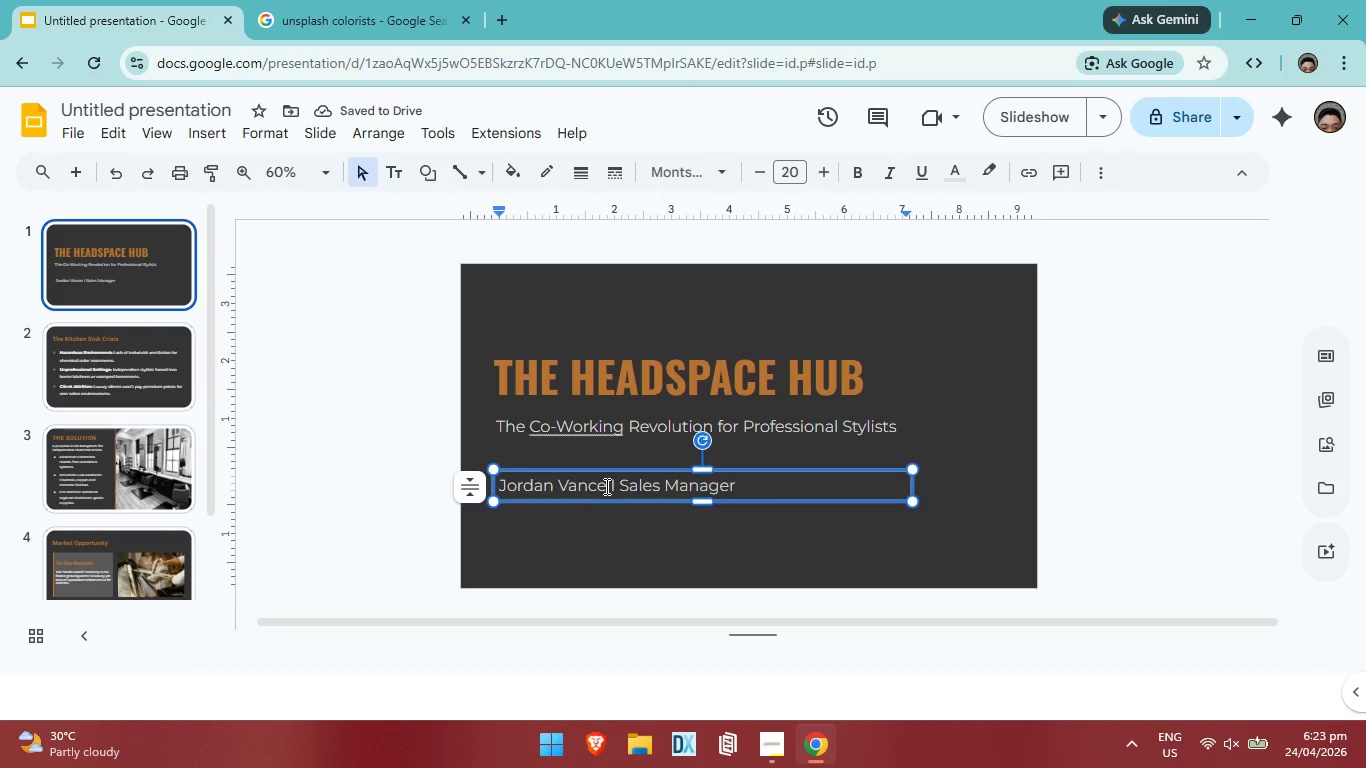 
key(Backspace)
key(Backspace)
key(Backspace)
key(Backspace)
key(Backspace)
key(Backspace)
key(Backspace)
key(Backspace)
key(Backspace)
key(Backspace)
key(Backspace)
key(Backspace)
type([Insert name and l)
key(Backspace)
key(Backspace)
key(Backspace)
key(Backspace)
key(Backspace)
key(Backspace)
key(Backspace)
key(Backspace)
key(Backspace)
key(Backspace)
type(first a)
key(Backspace)
type(& last name} )
key(Backspace)
key(Backspace)
type(] )
 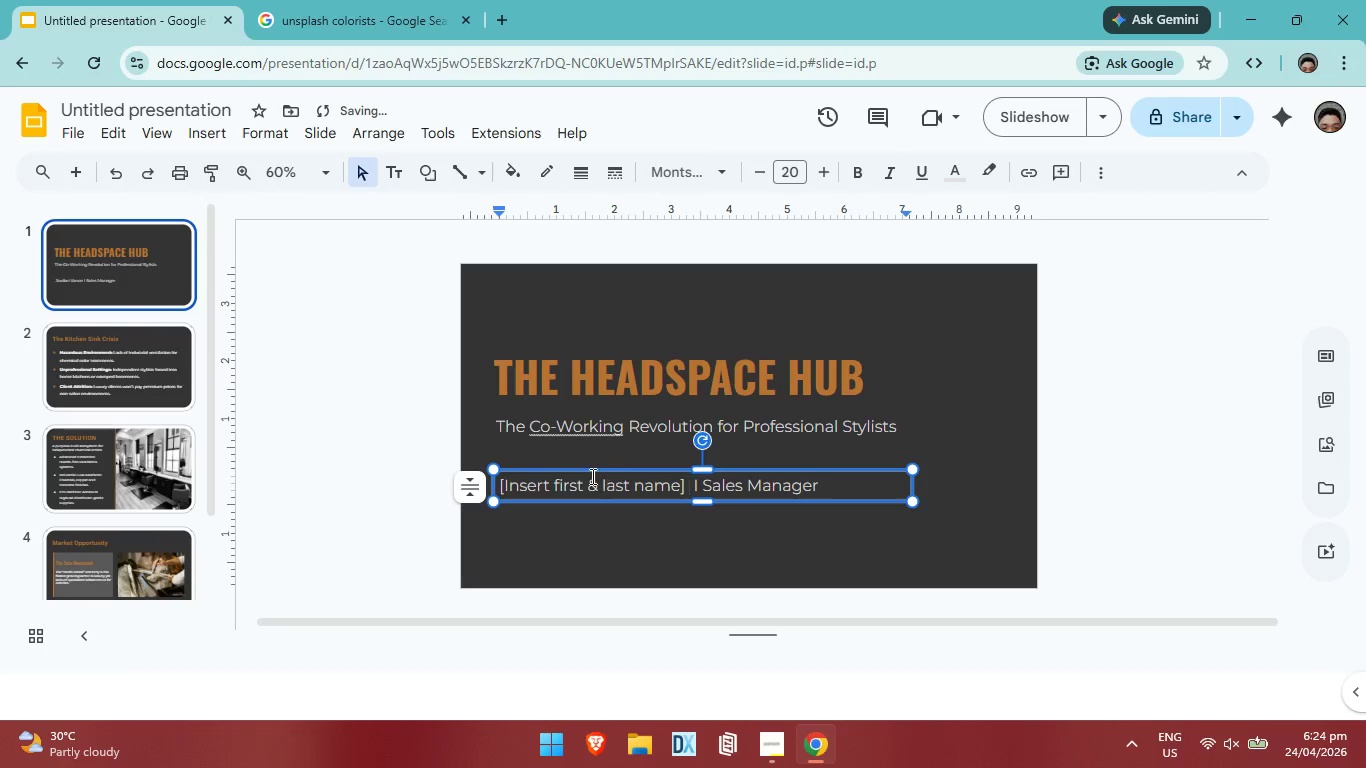 
left_click([829, 549])
 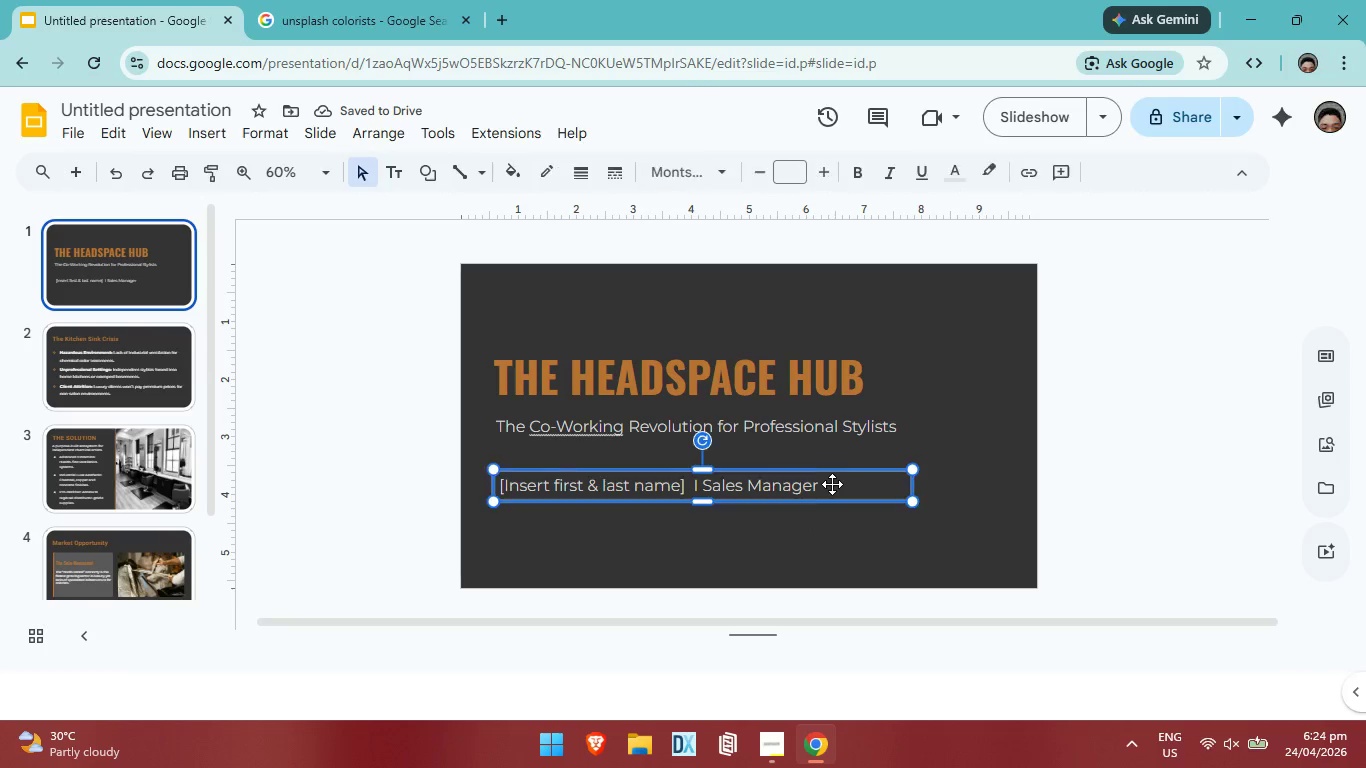 
double_click([825, 483])
 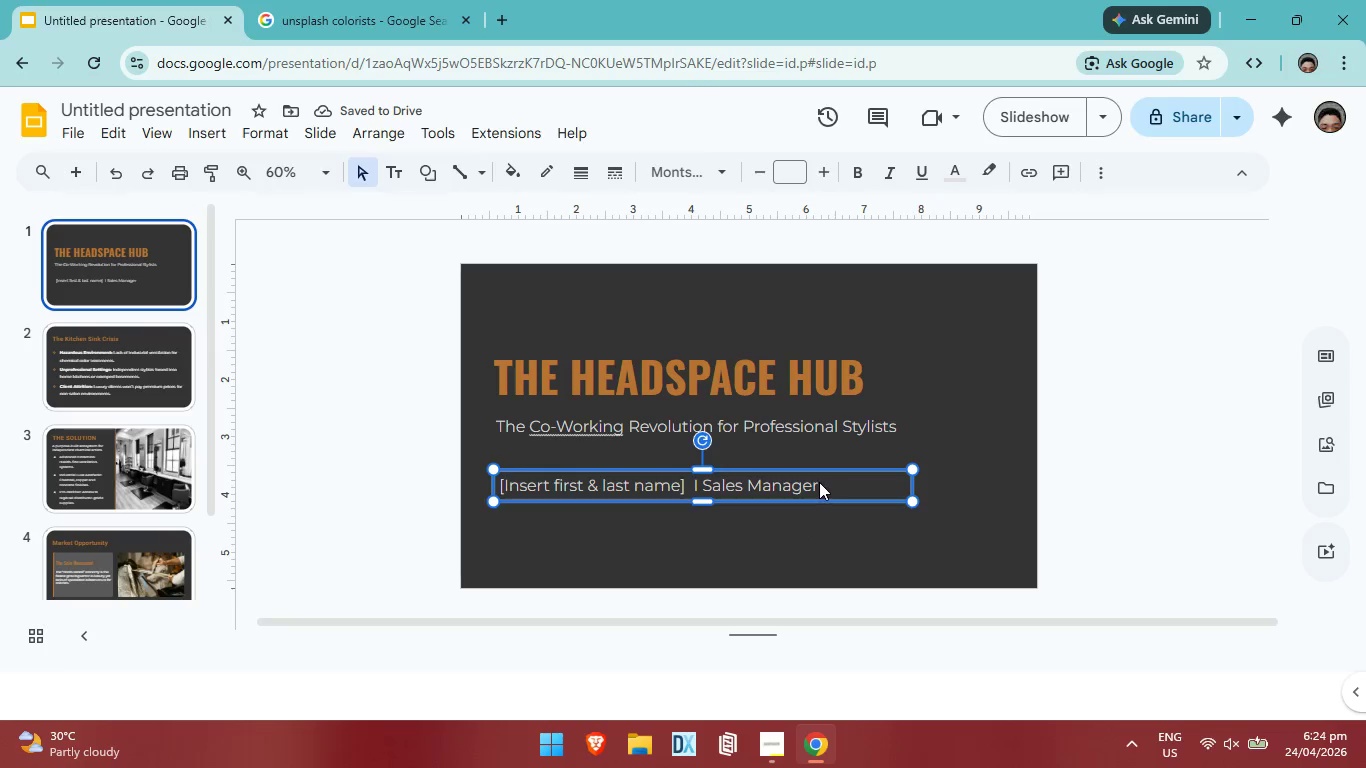 
triple_click([819, 482])
 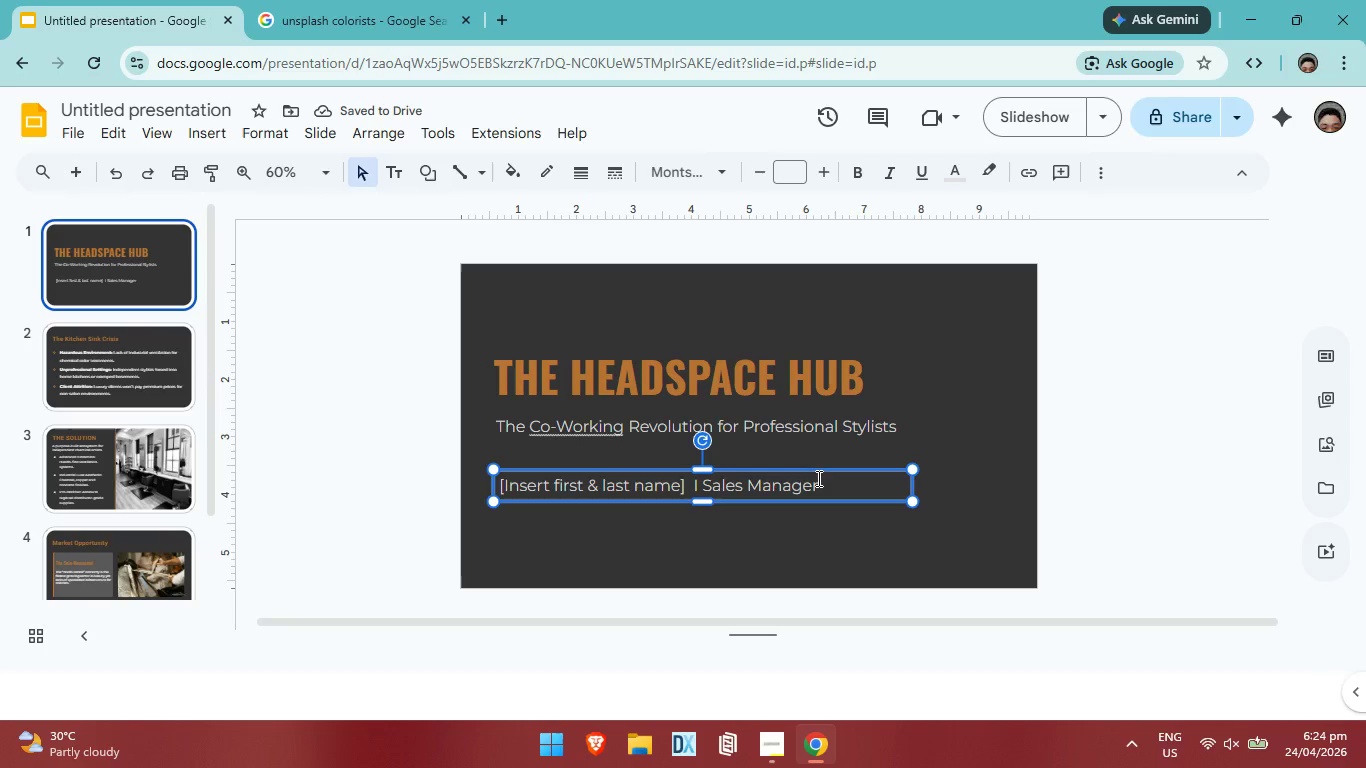 
left_click([817, 478])
 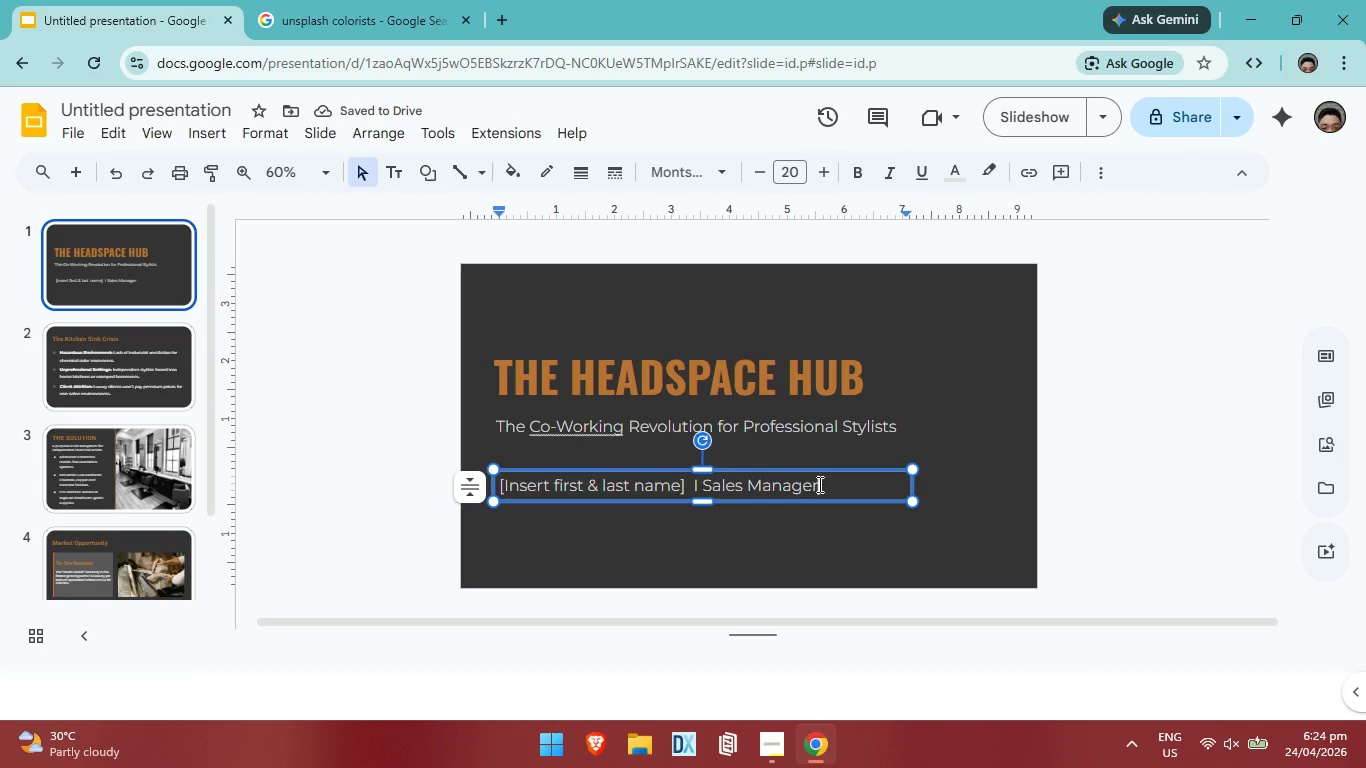 
left_click_drag(start_coordinate=[818, 484], to_coordinate=[491, 477])
 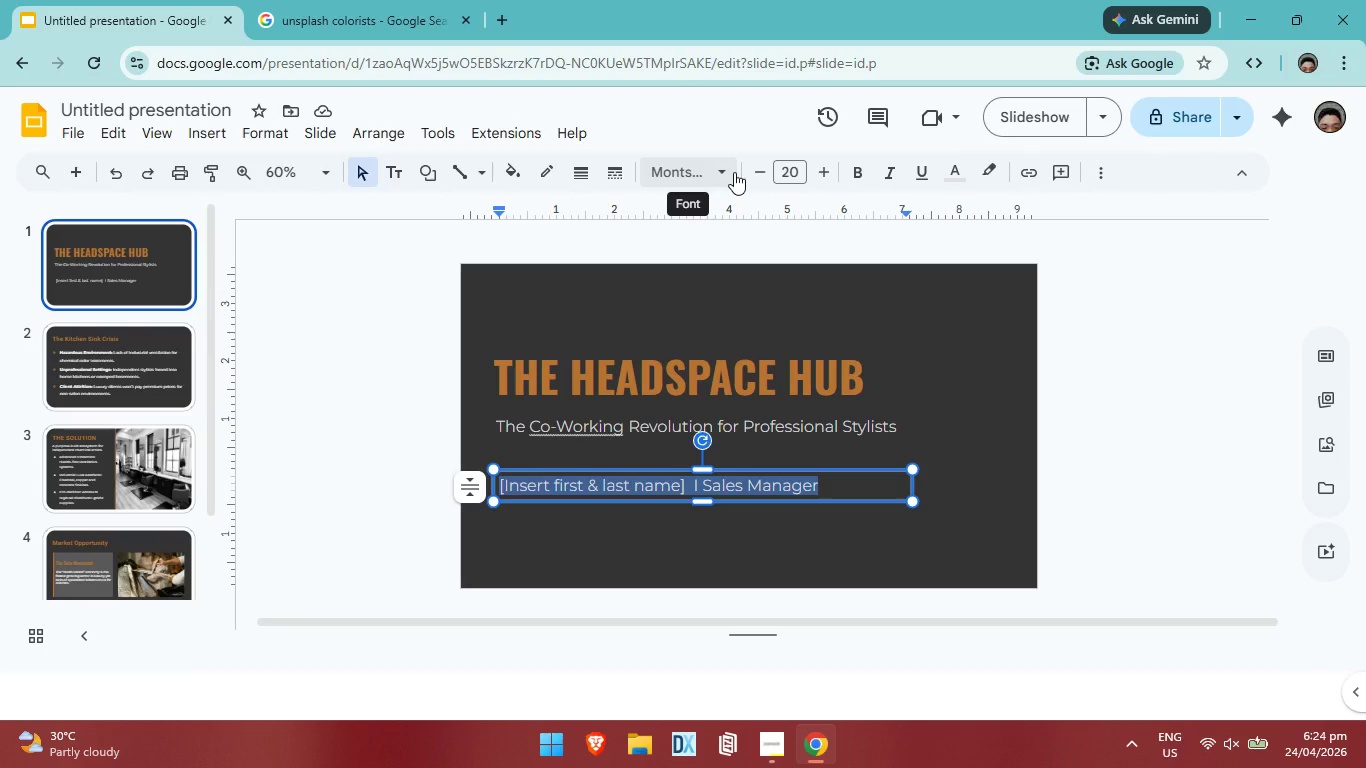 
left_click([708, 388])
 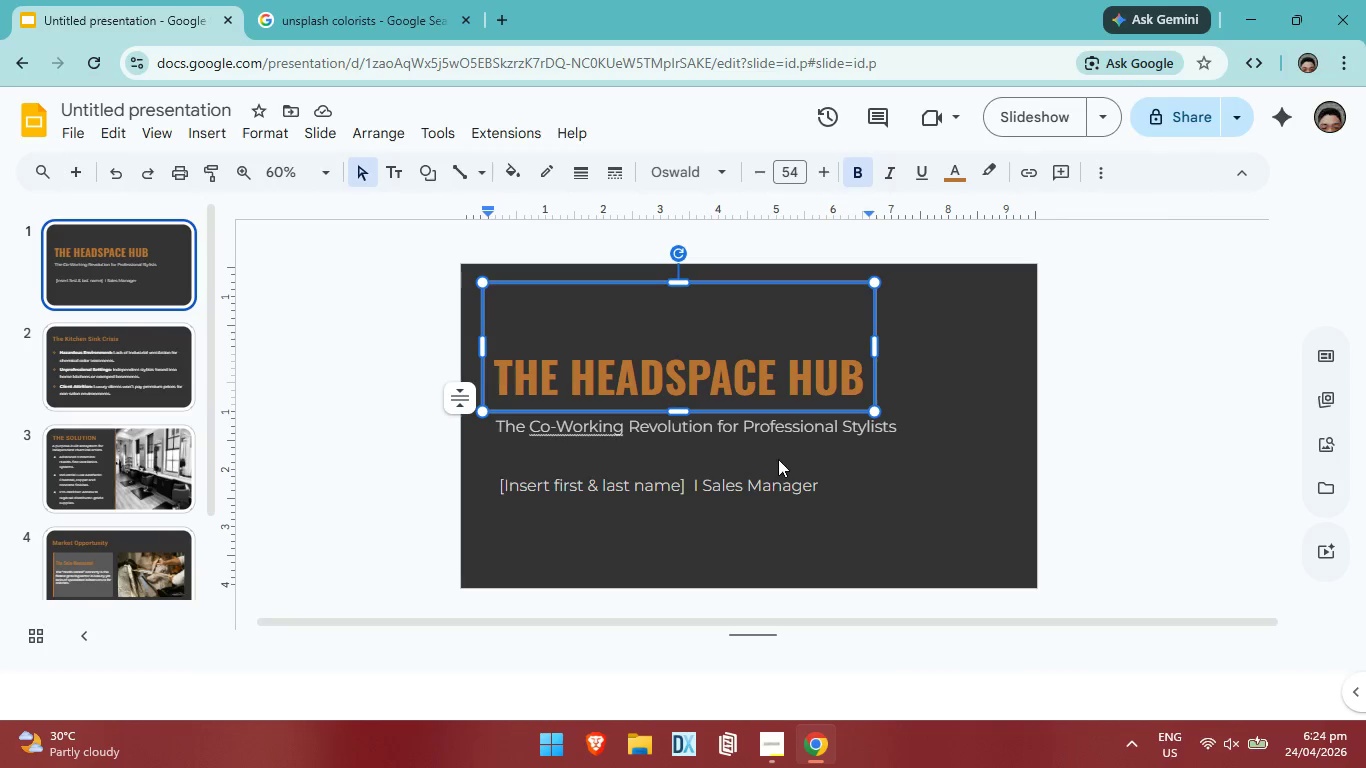 
left_click([794, 470])
 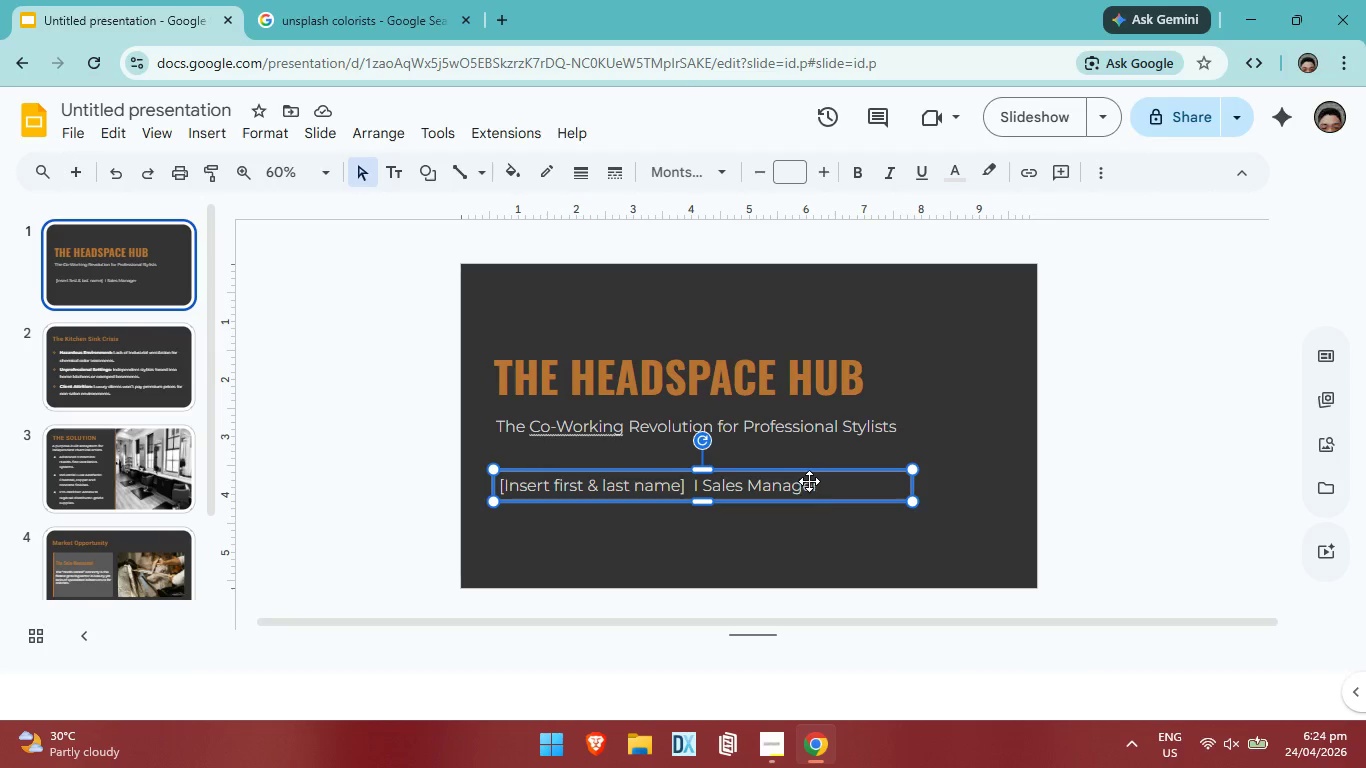 
left_click([809, 481])
 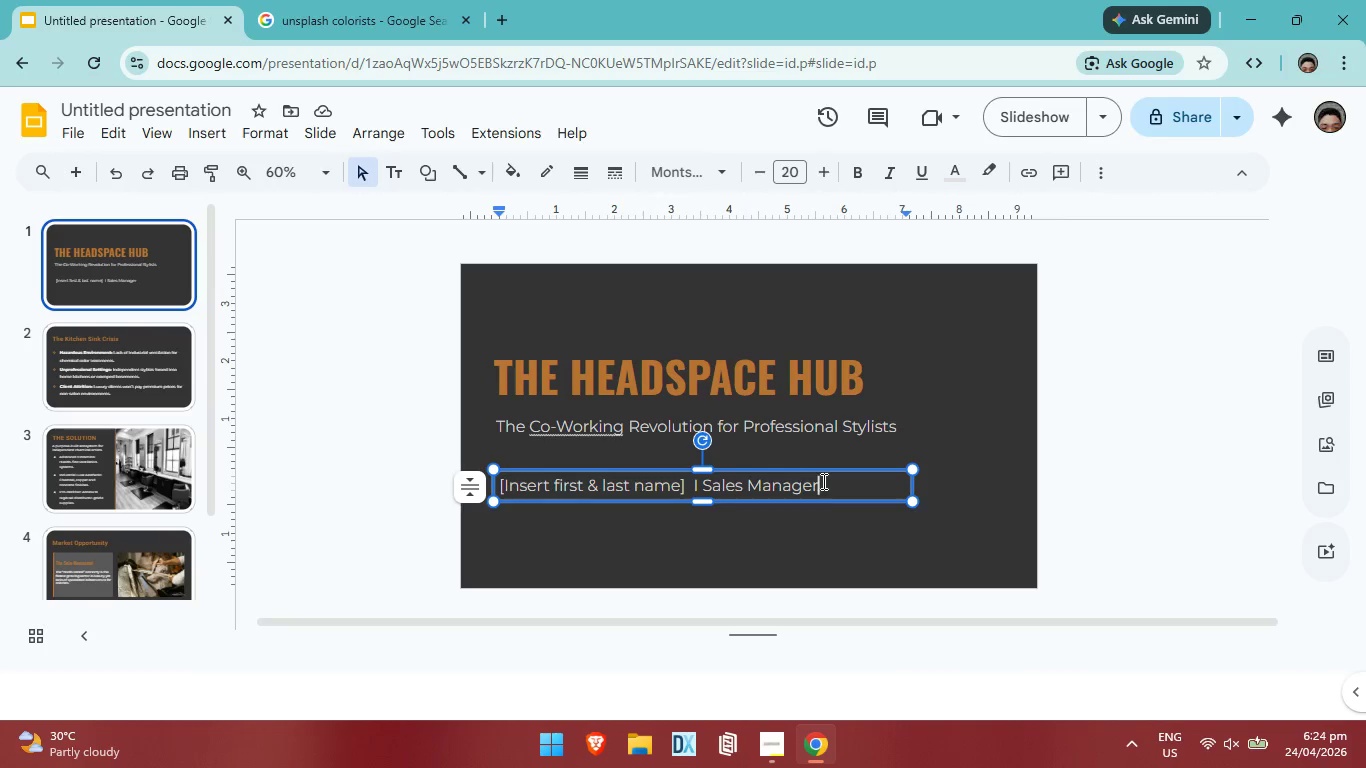 
left_click_drag(start_coordinate=[822, 481], to_coordinate=[482, 475])
 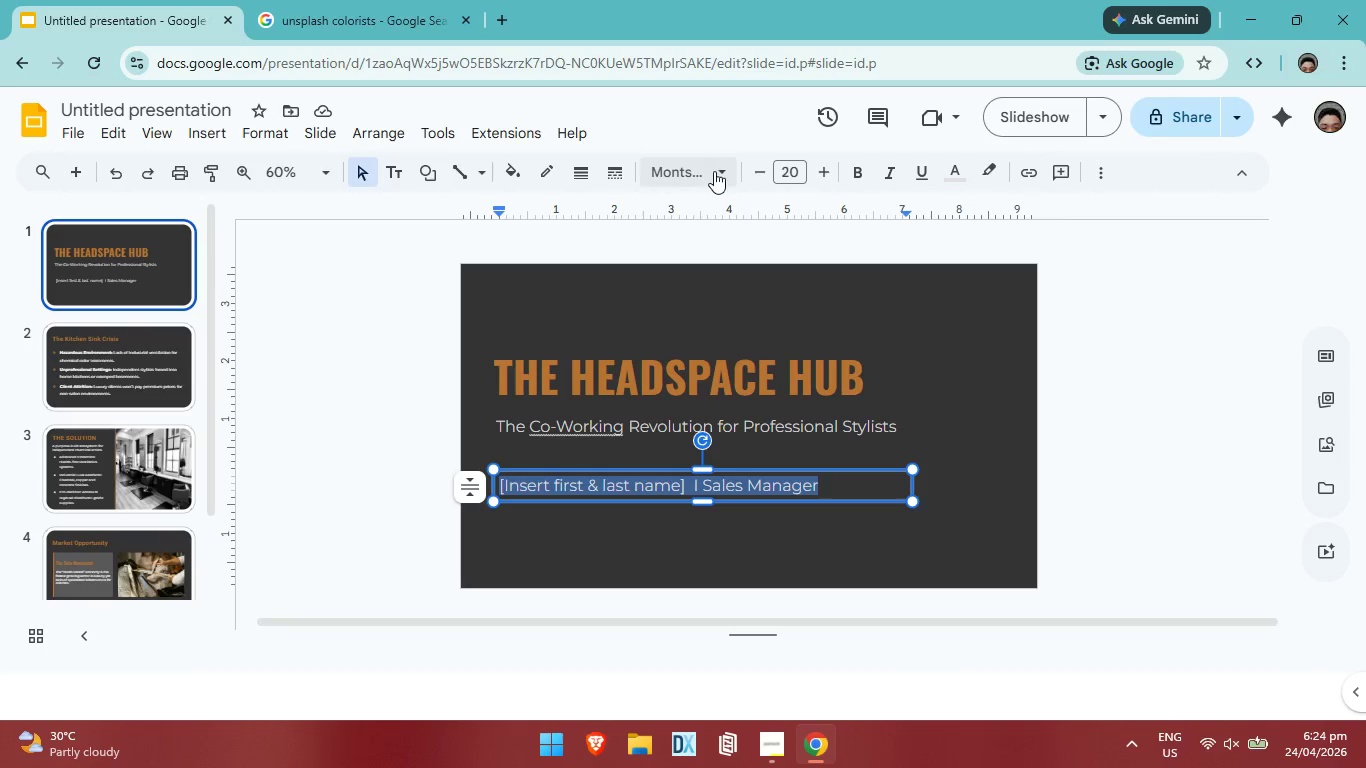 
left_click([714, 171])
 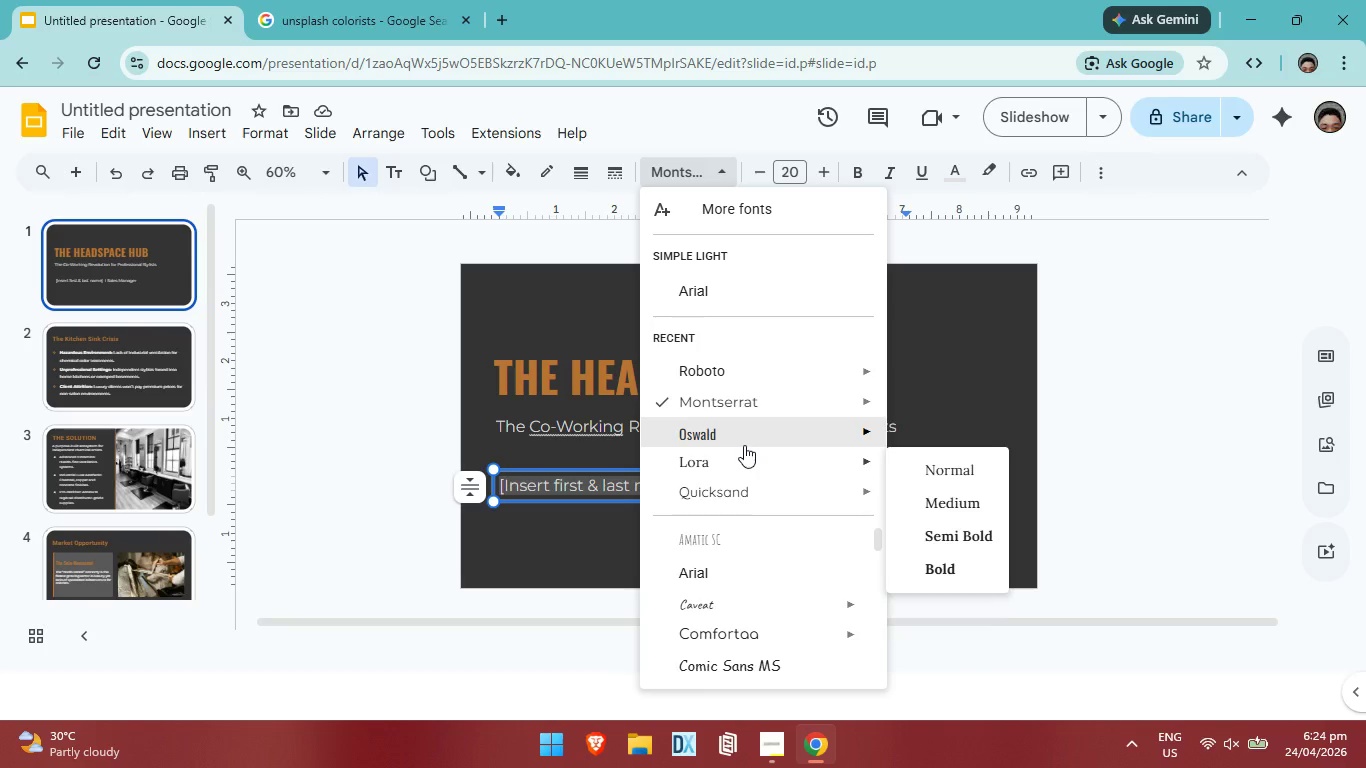 
left_click([744, 442])
 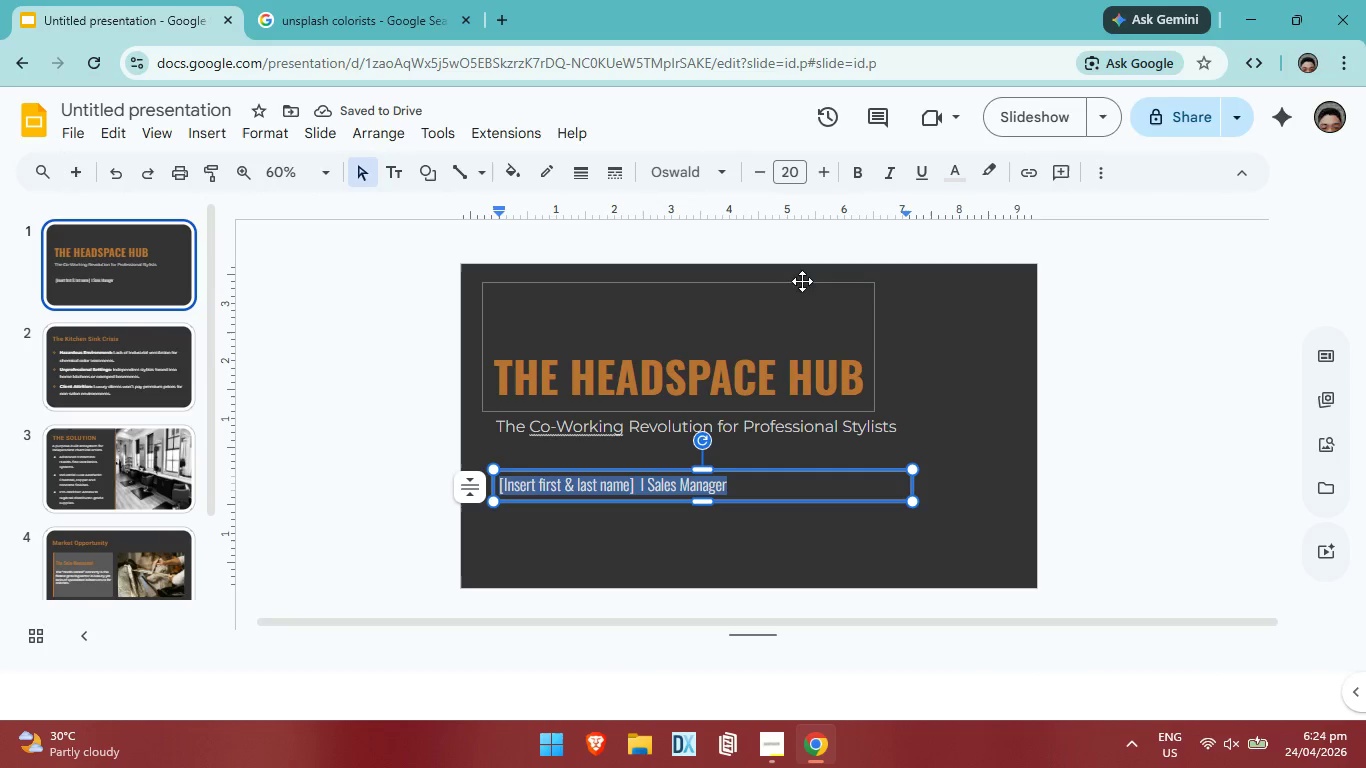 
left_click([863, 172])
 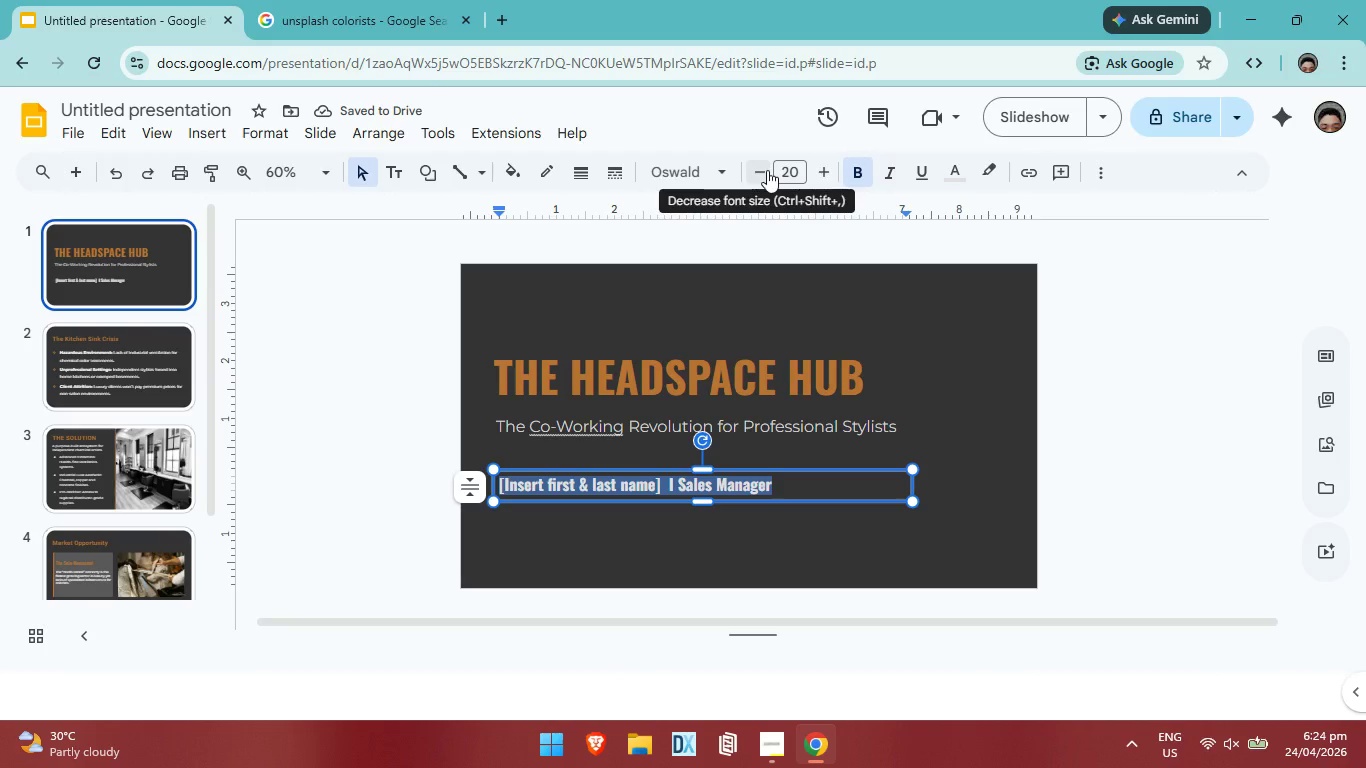 
double_click([767, 170])
 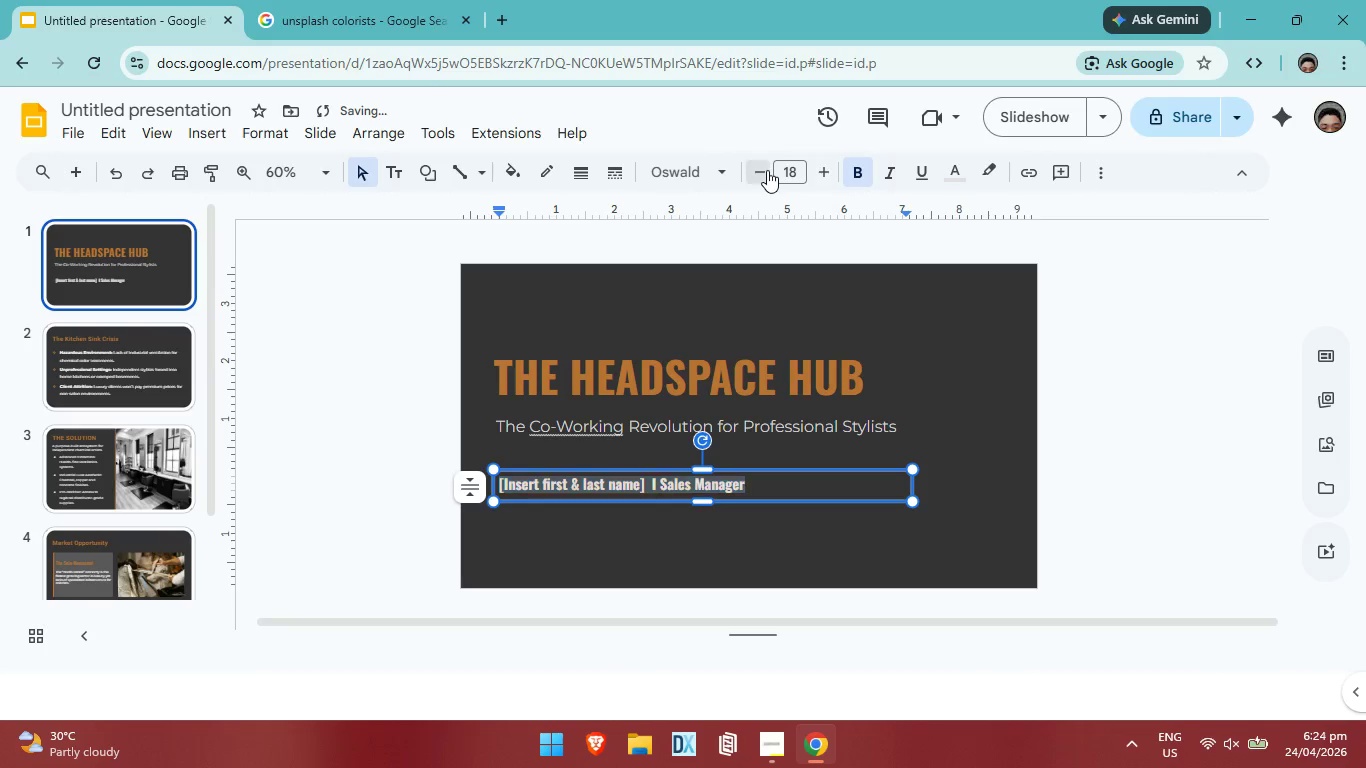 
triple_click([767, 170])
 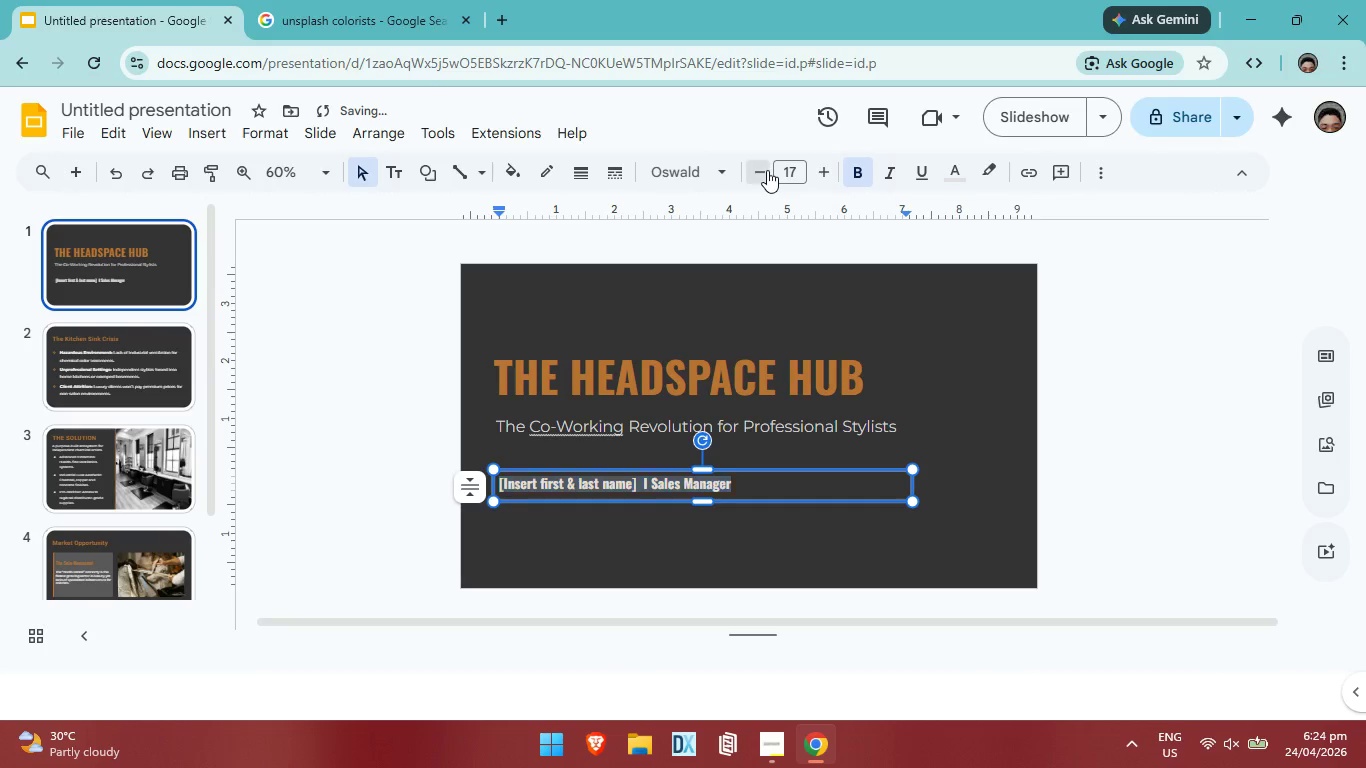 
triple_click([767, 170])
 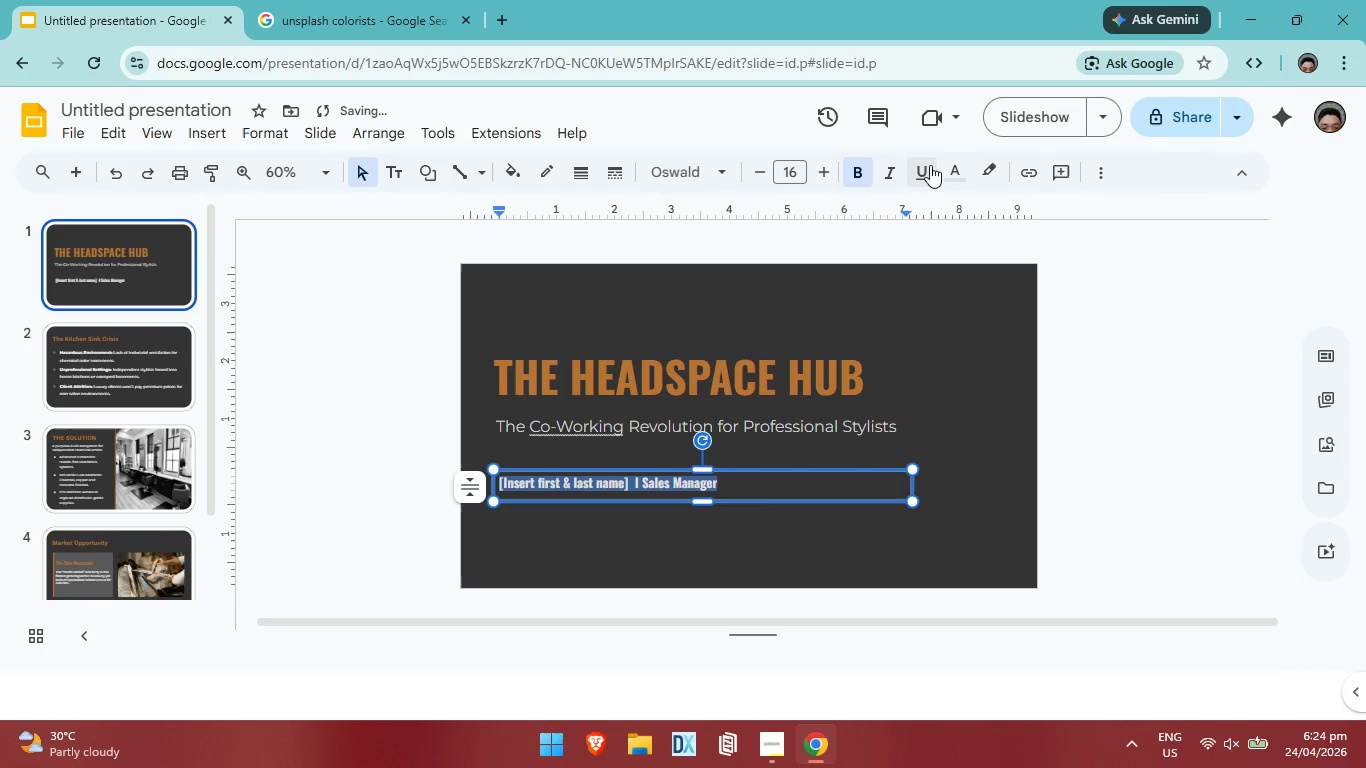 
left_click([930, 165])
 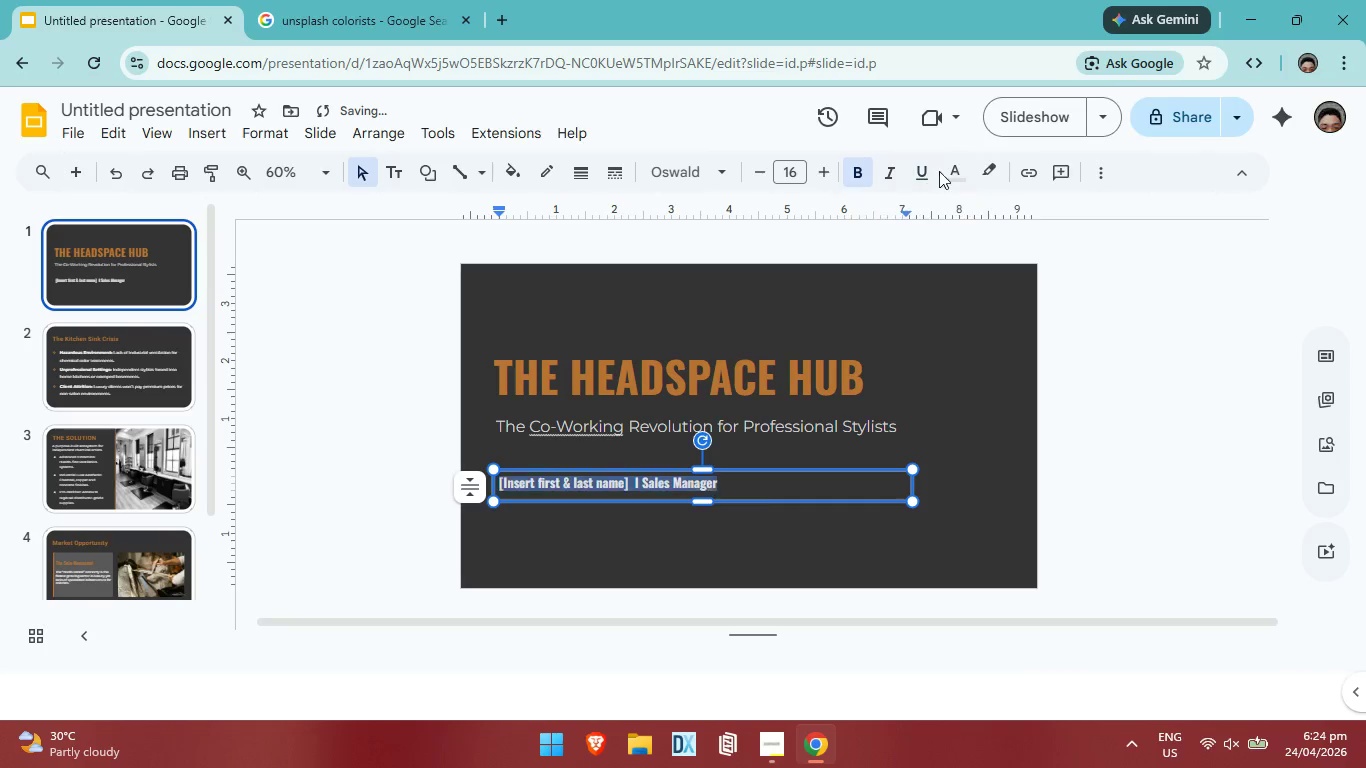 
double_click([953, 170])
 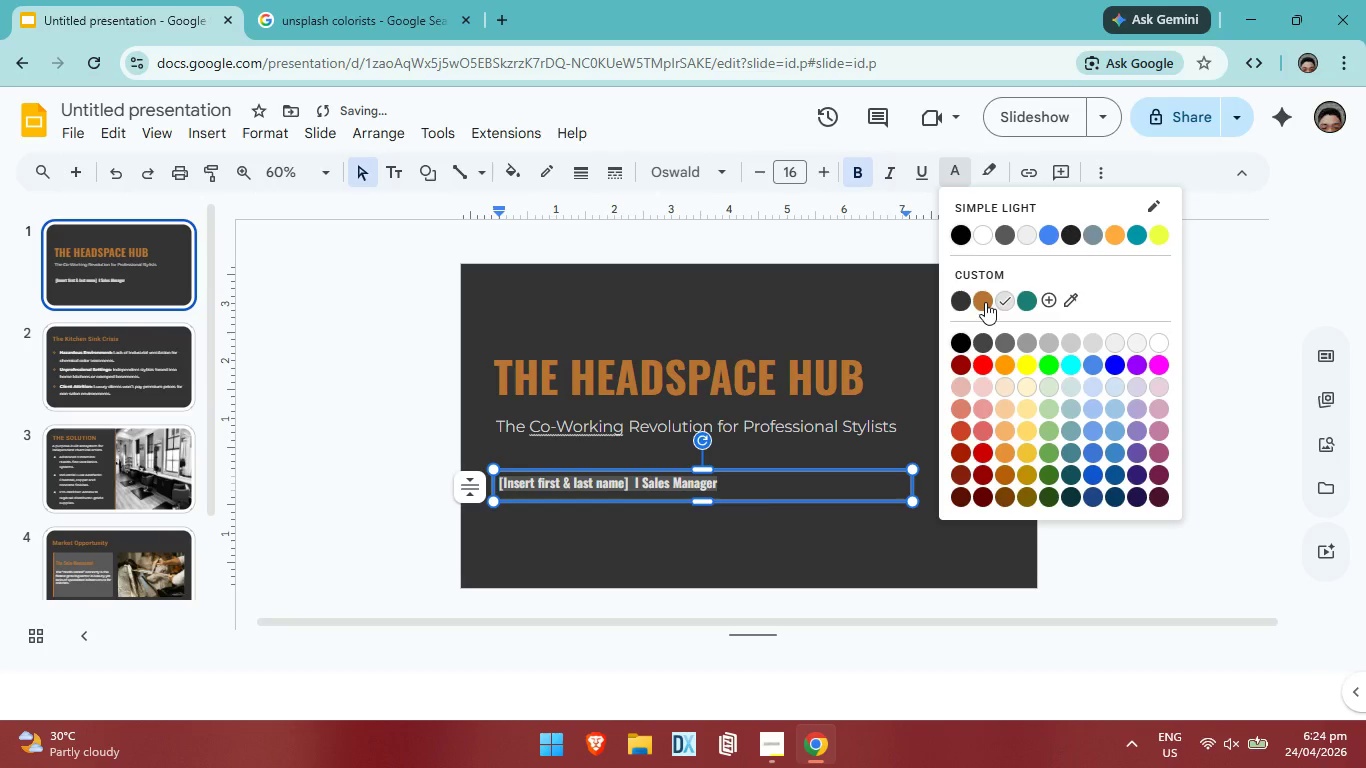 
left_click([985, 302])
 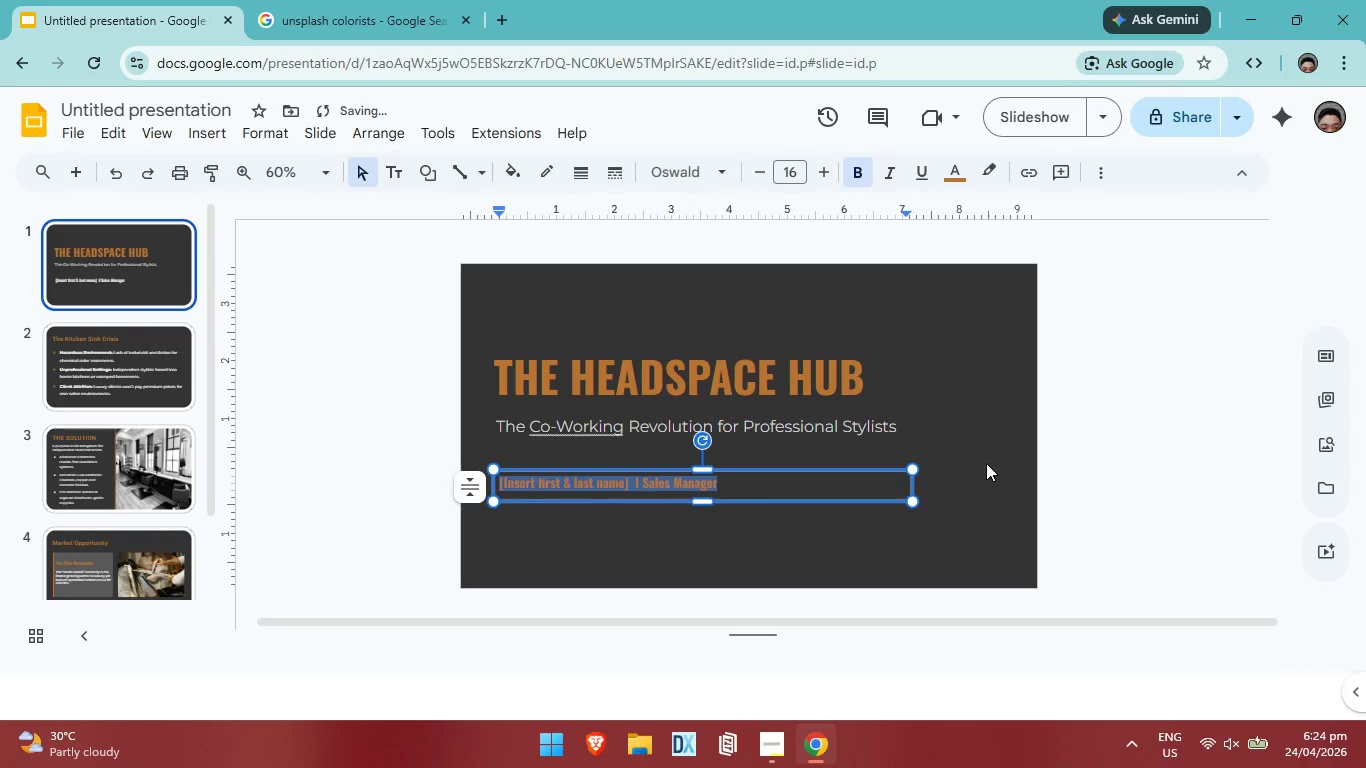 
left_click([986, 463])
 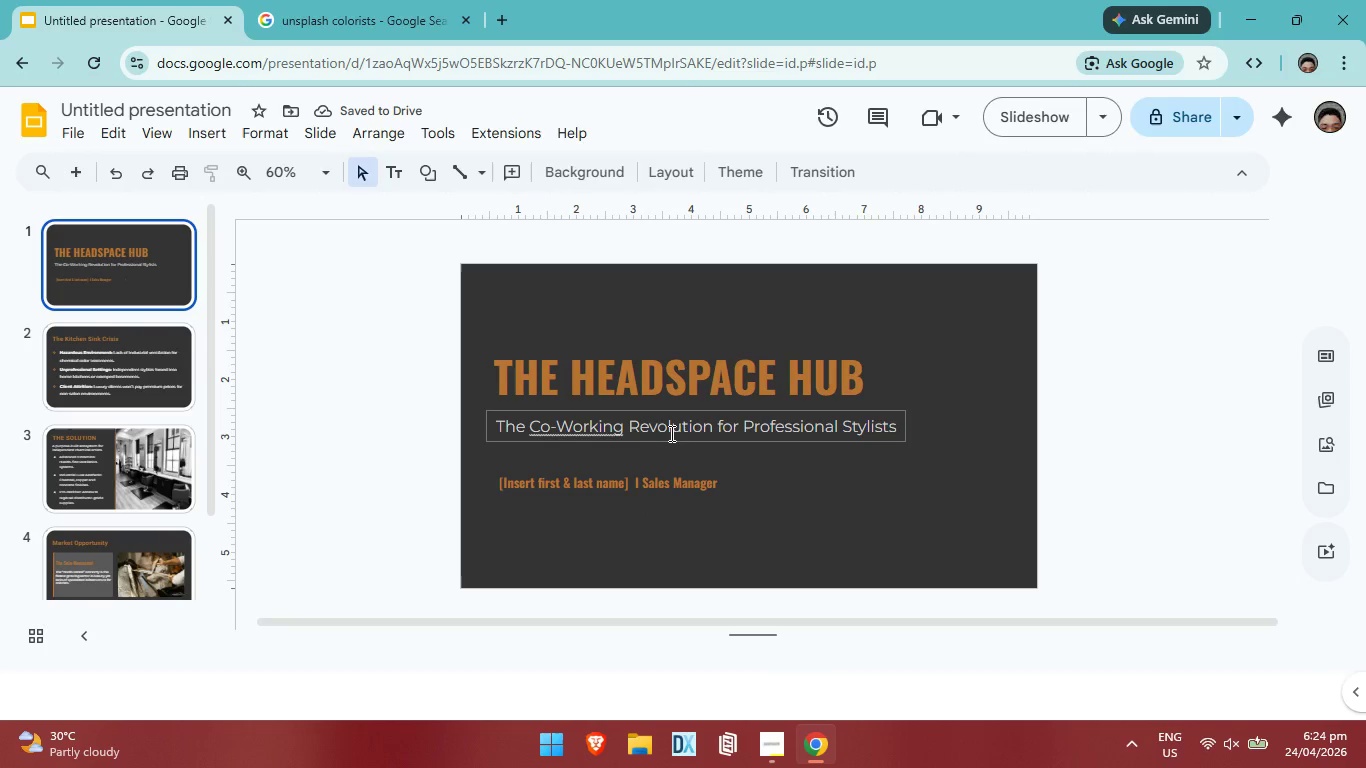 
wait(5.53)
 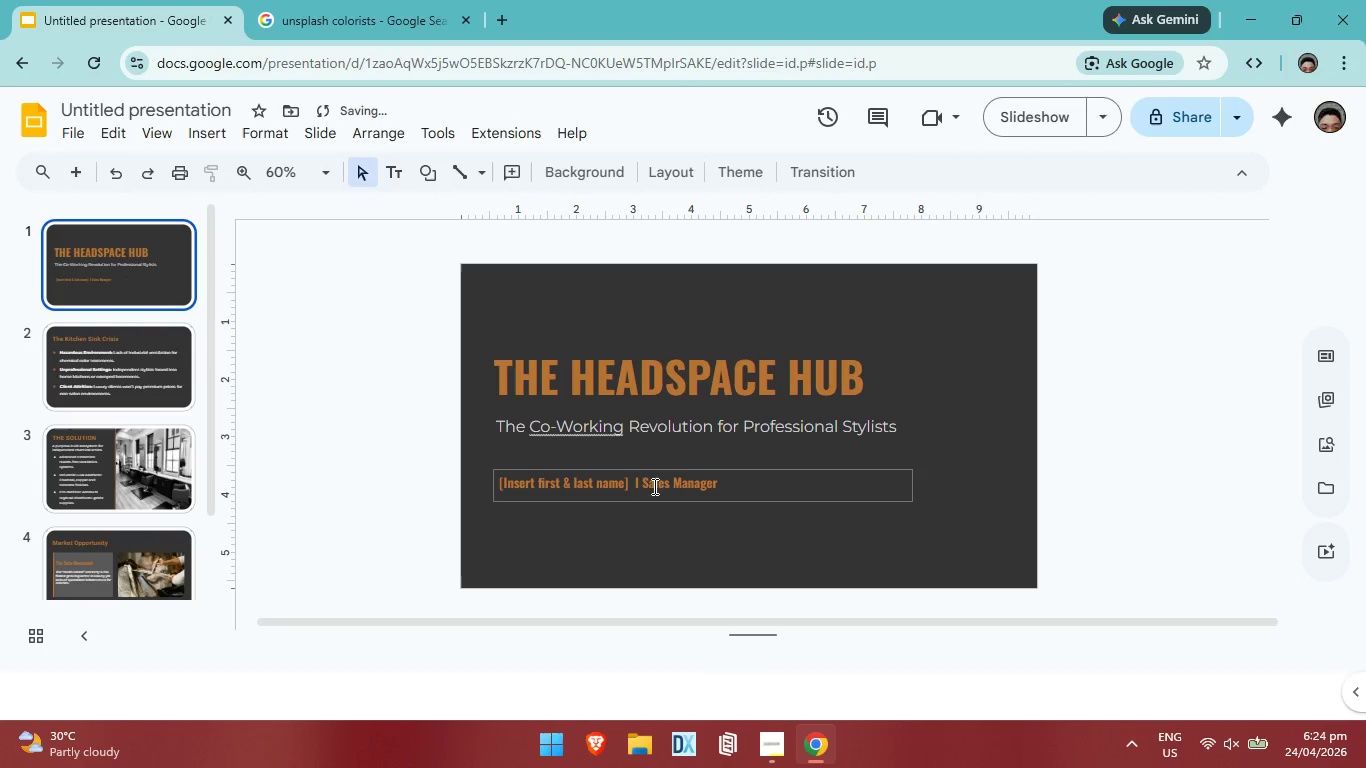 
key(Control+ControlLeft)
 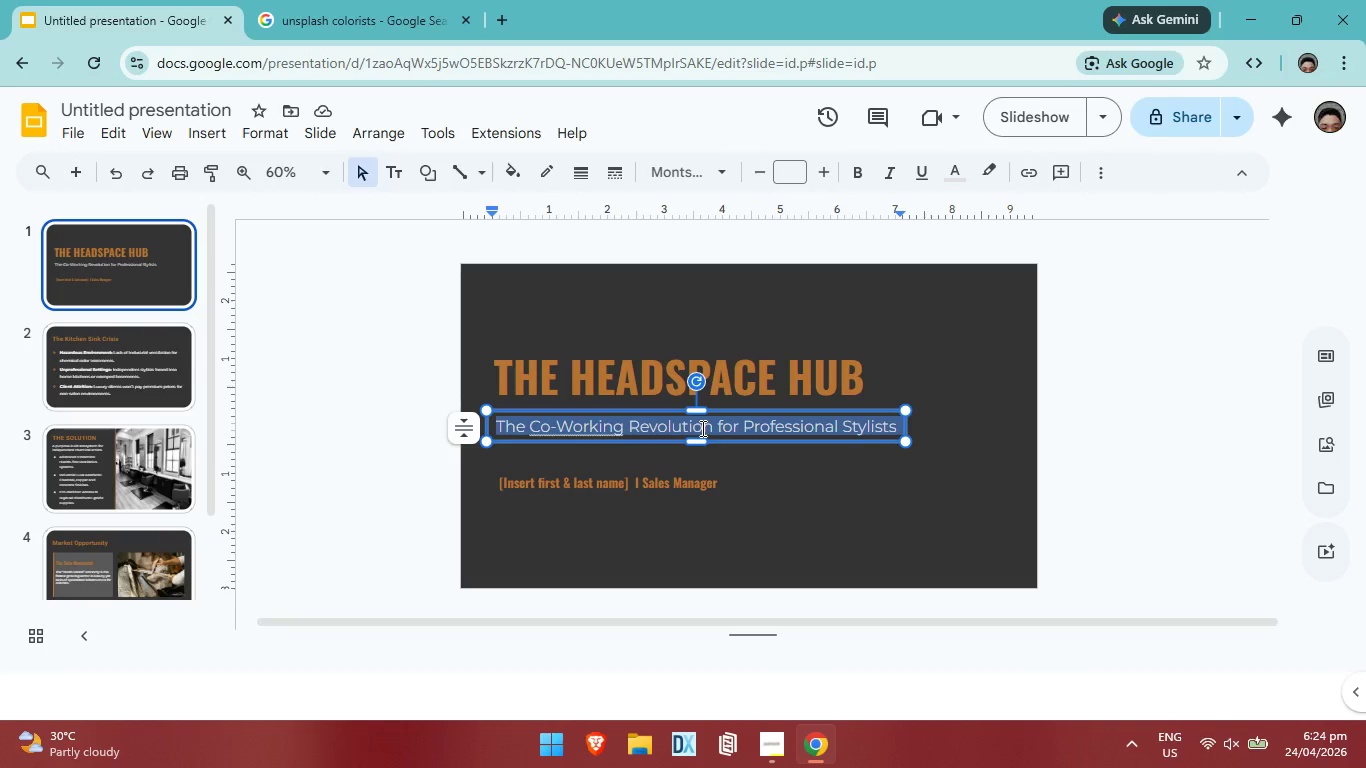 
key(Control+A)
 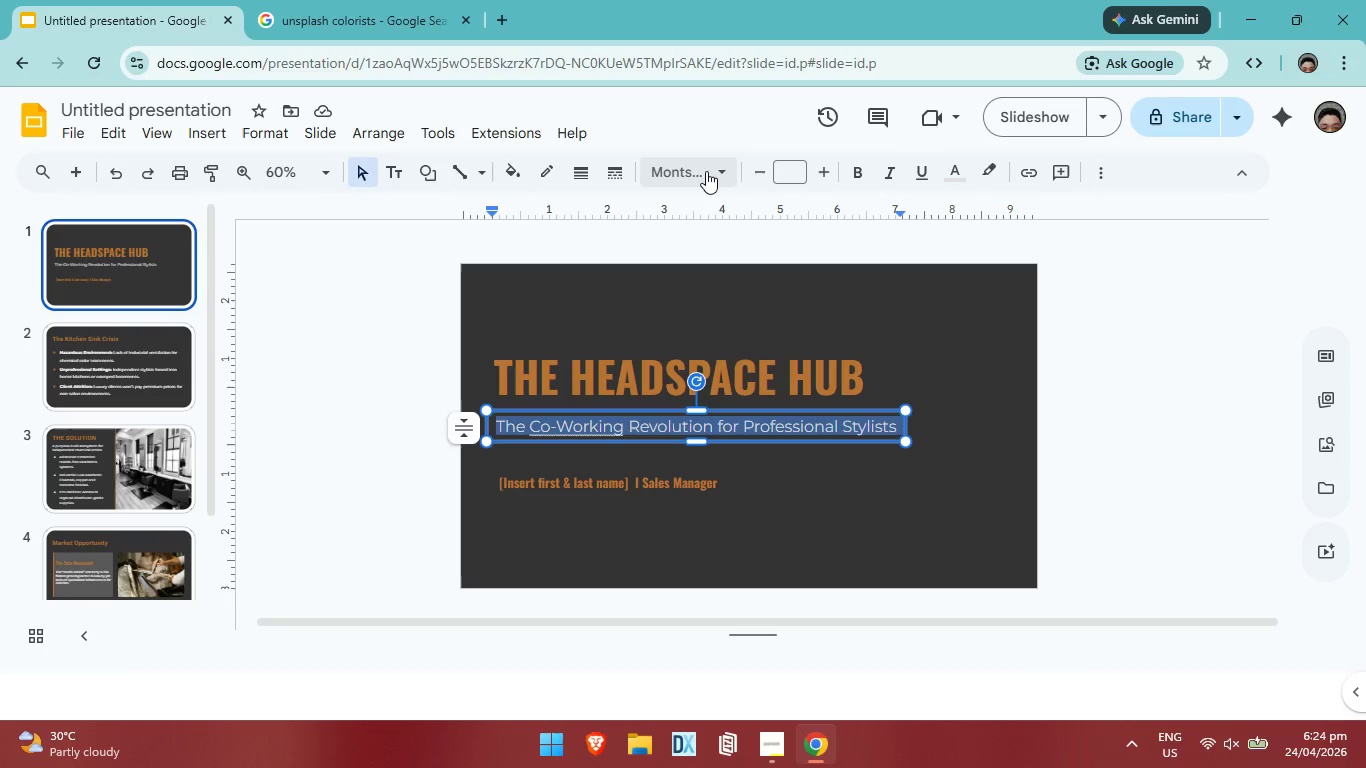 
left_click([724, 164])
 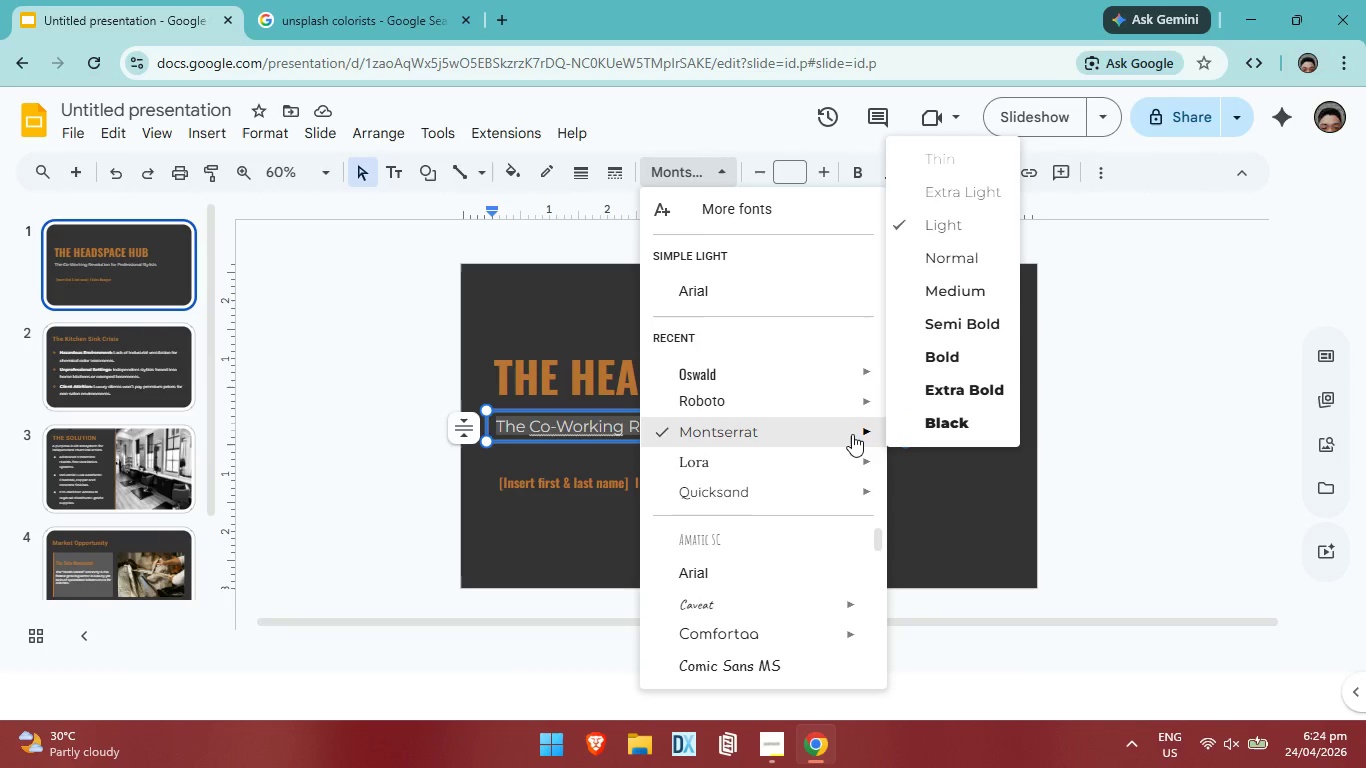 
left_click([977, 329])
 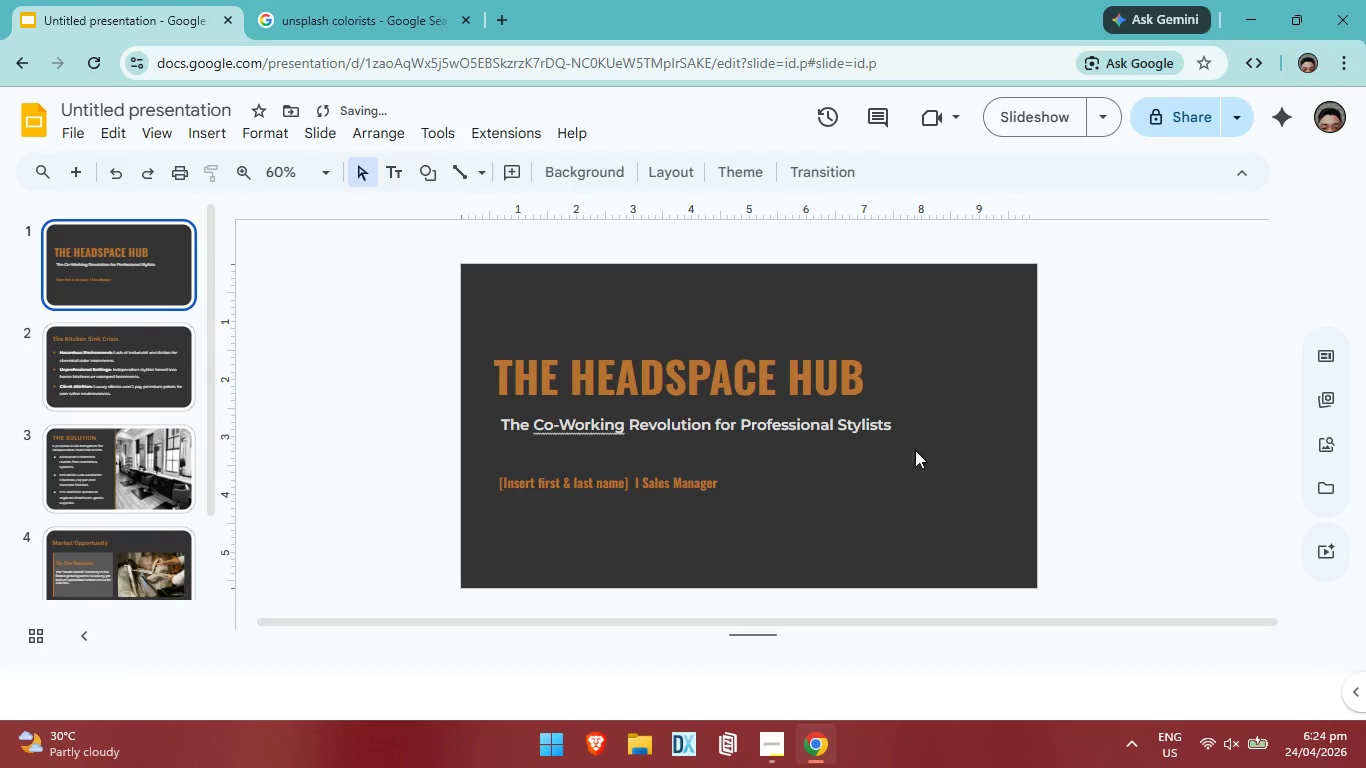 
left_click([794, 424])
 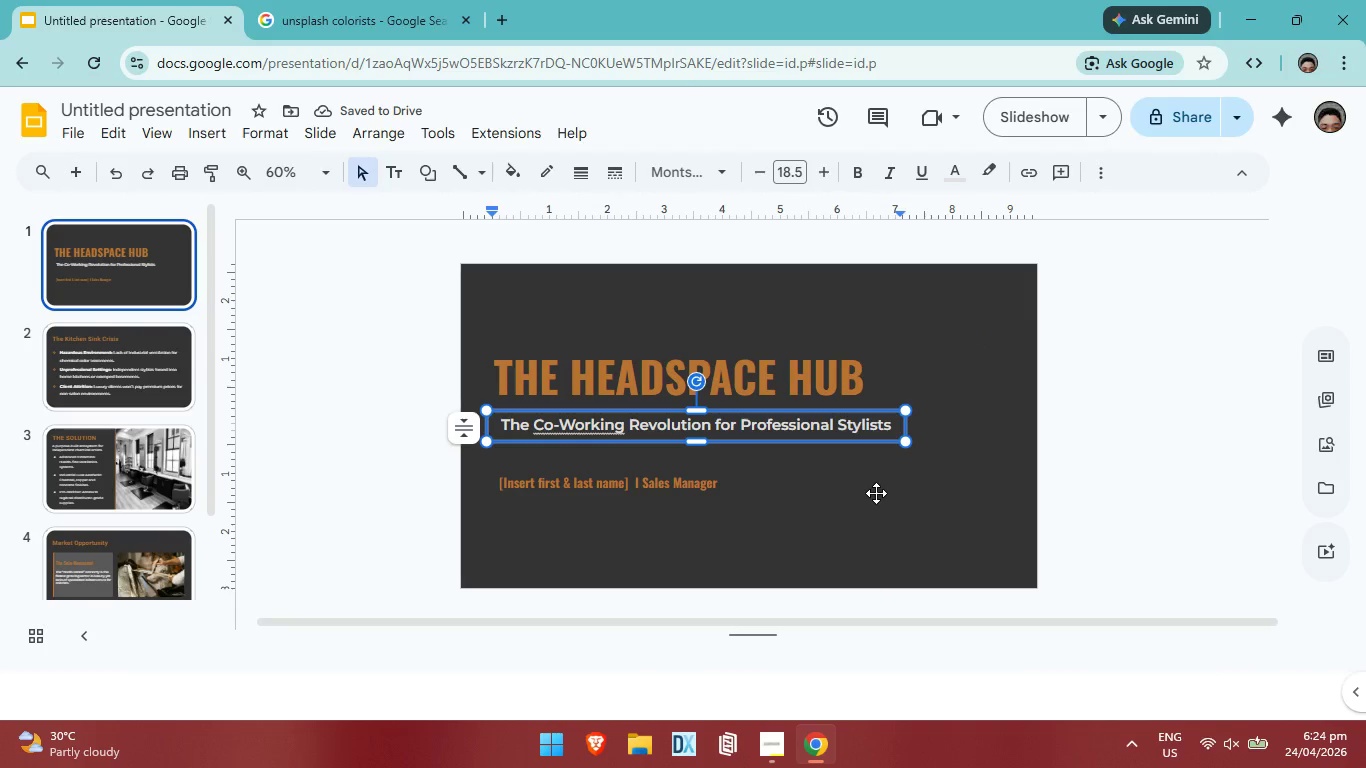 
key(ArrowLeft)
 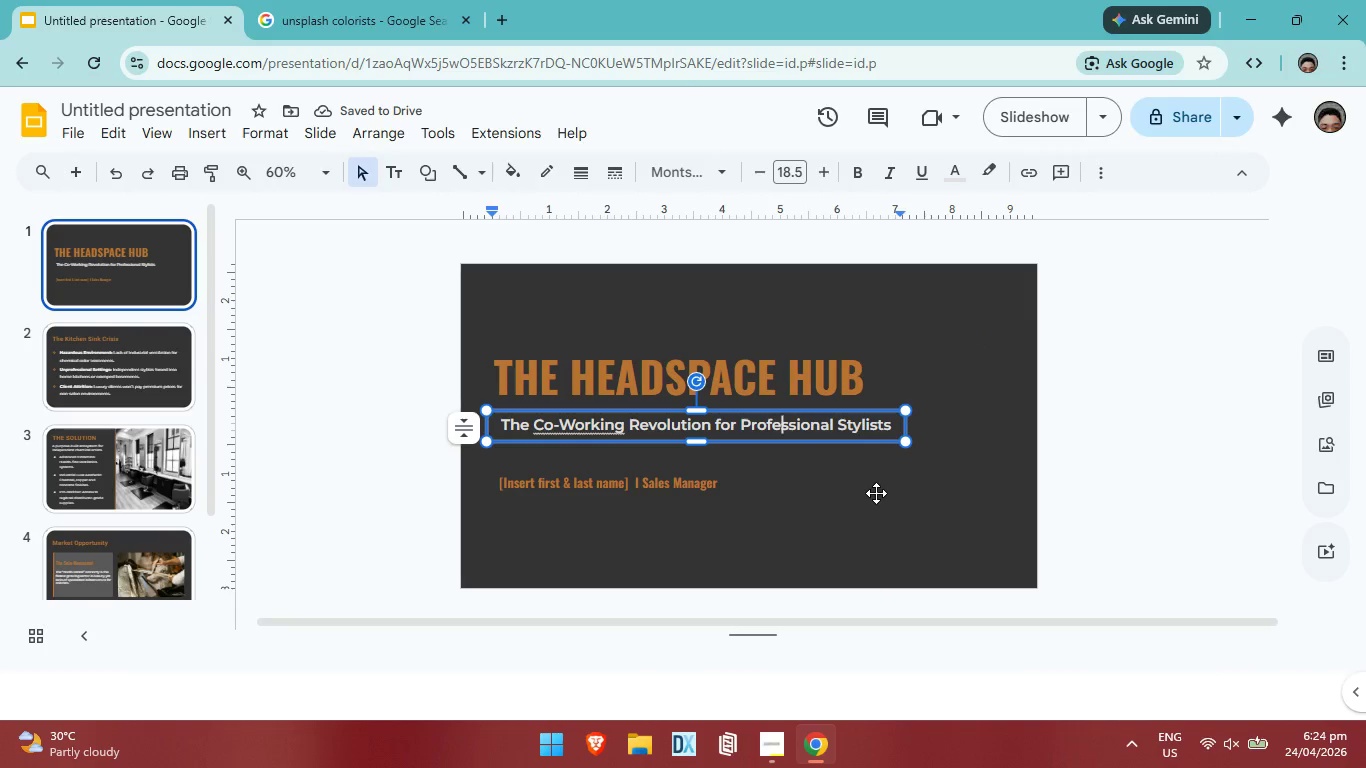 
key(ArrowLeft)
 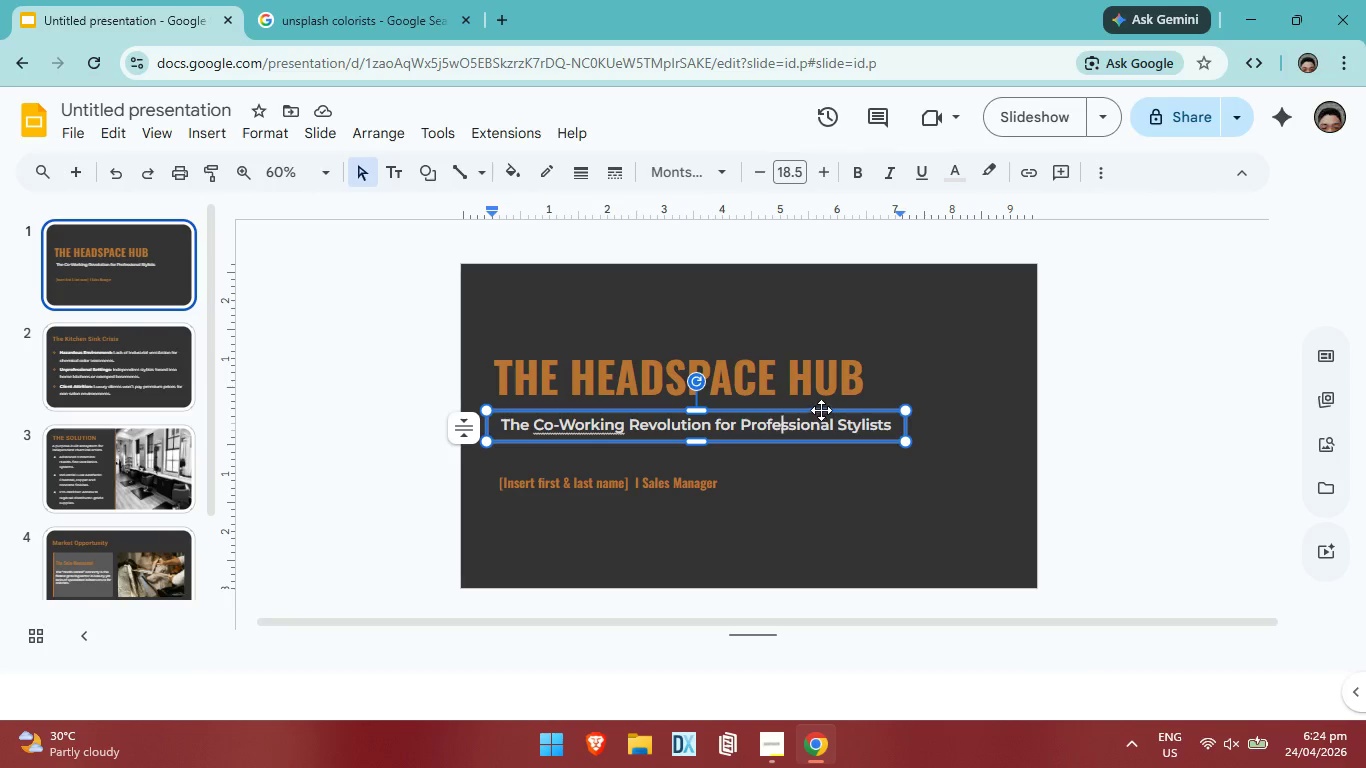 
left_click([821, 410])
 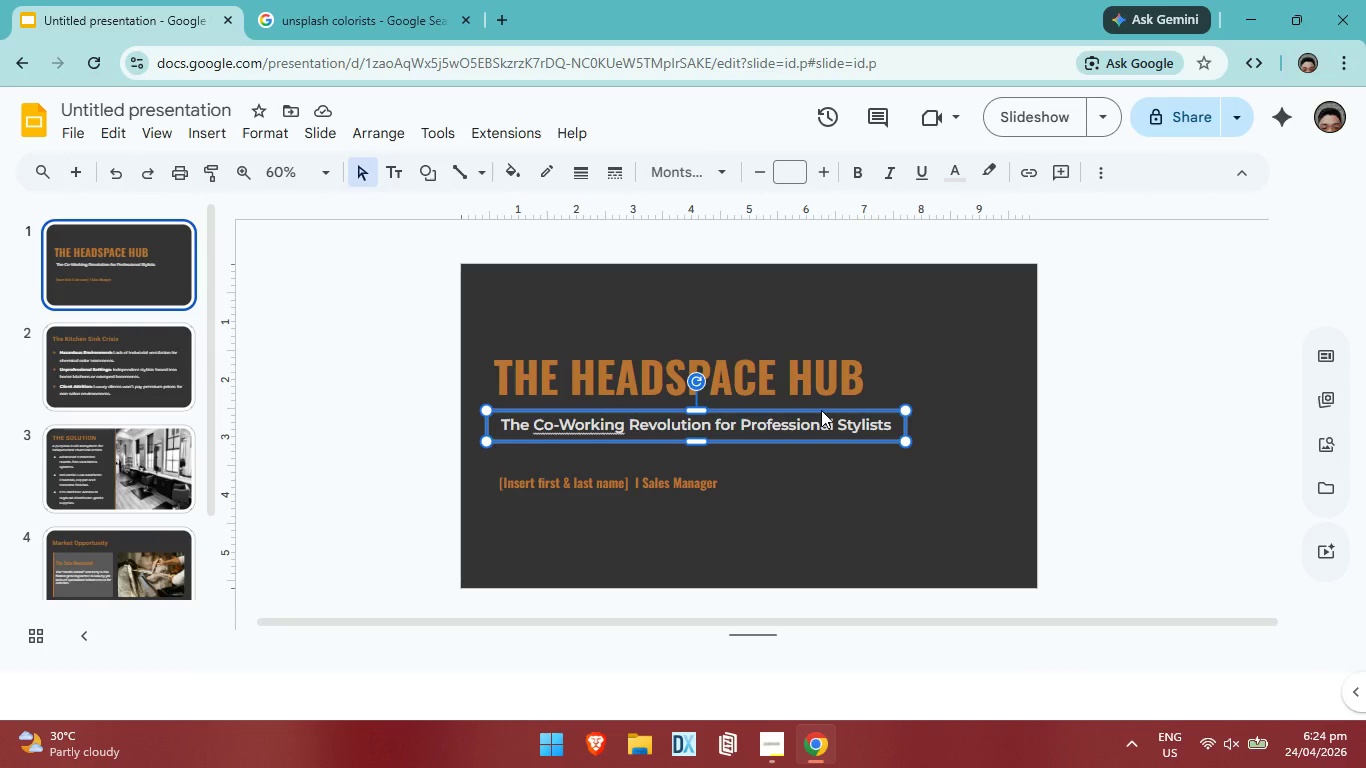 
key(ArrowLeft)
 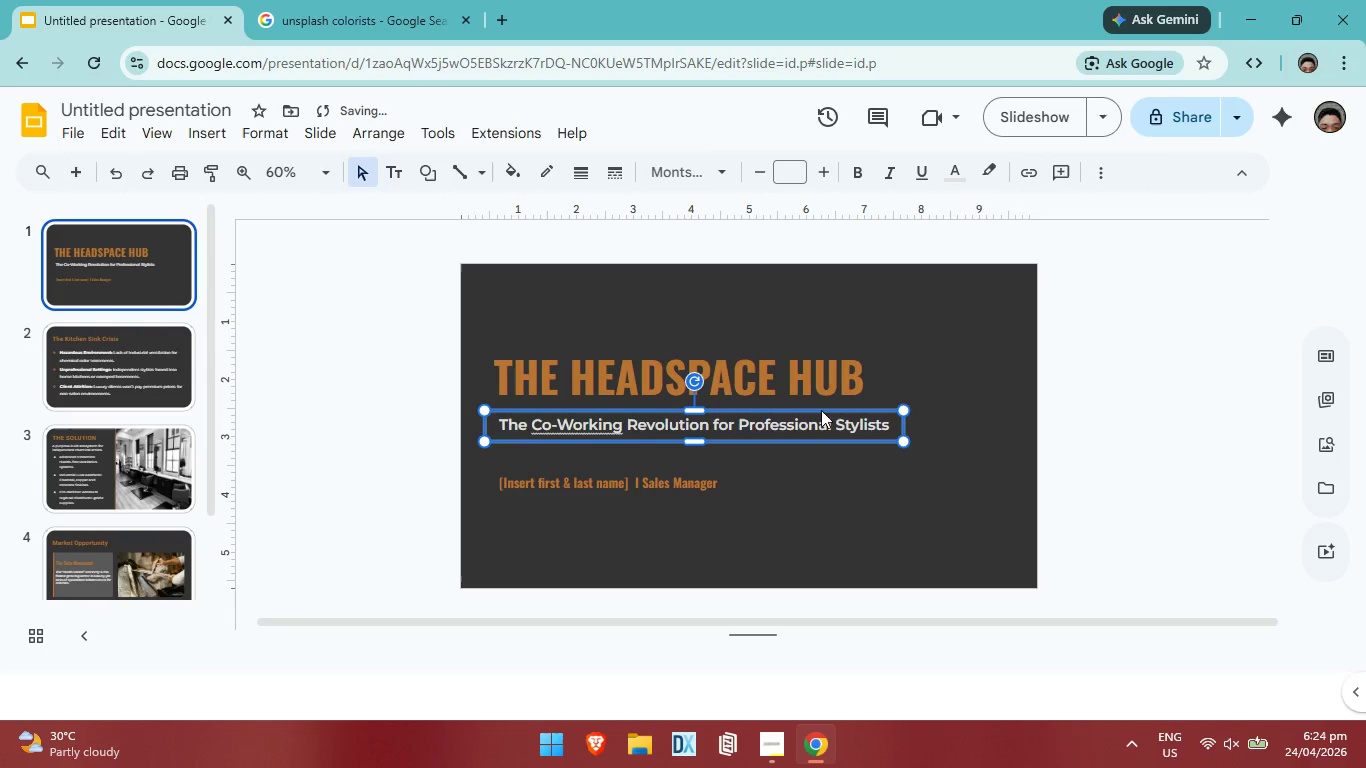 
key(ArrowLeft)
 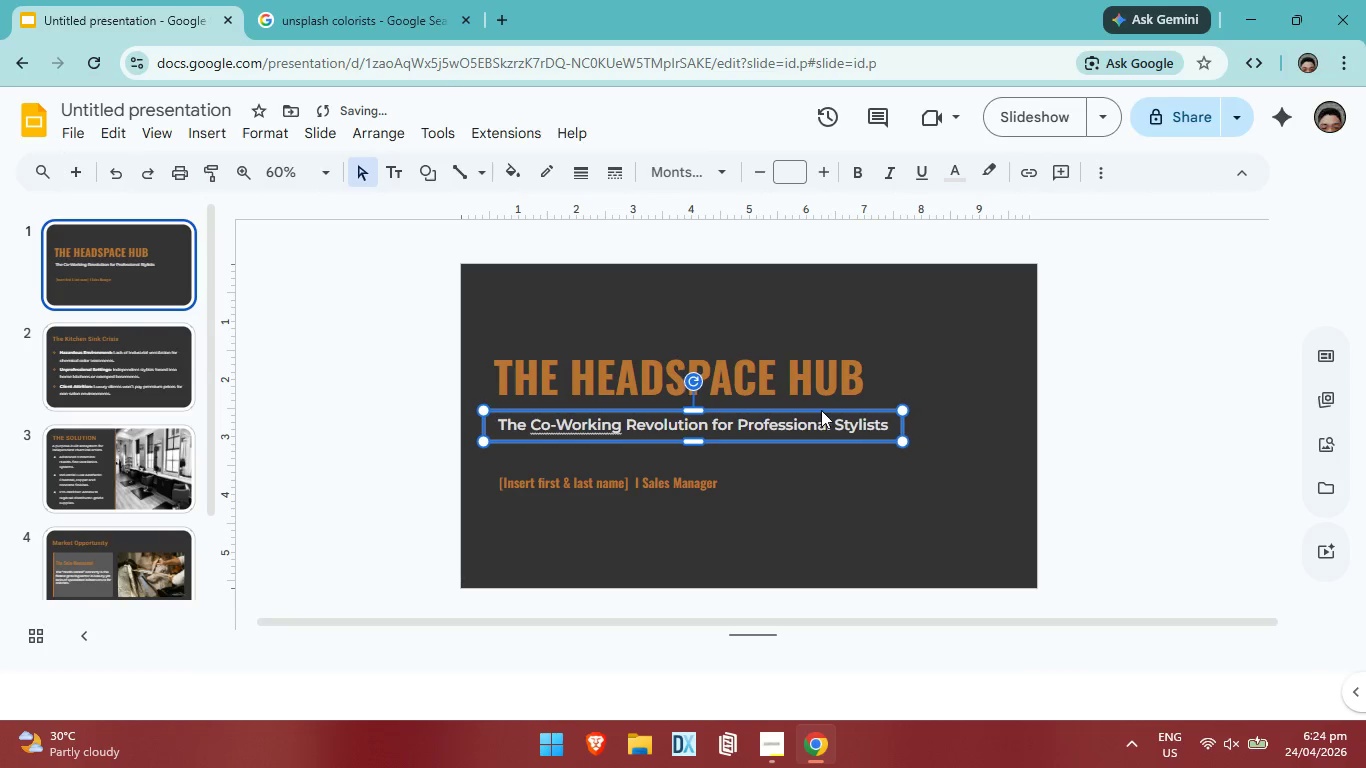 
key(ArrowLeft)
 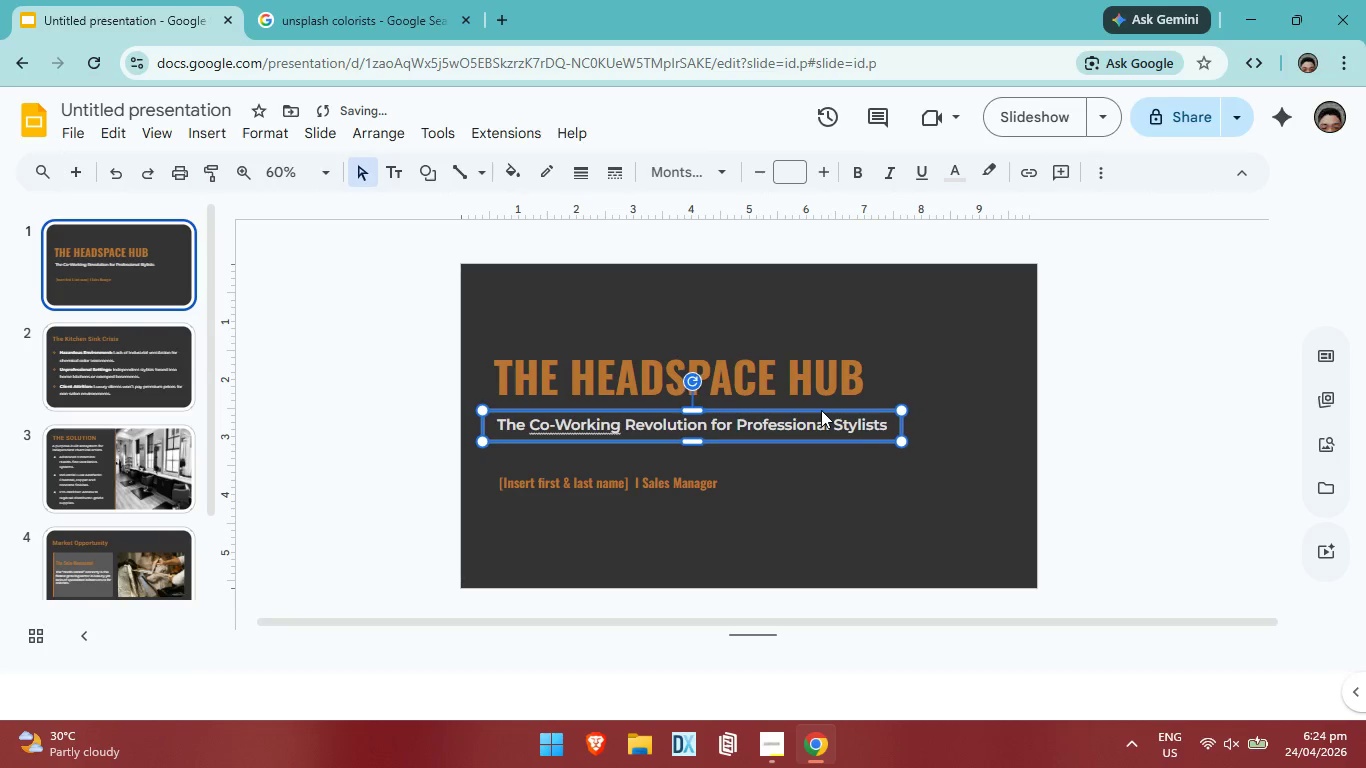 
key(ArrowLeft)
 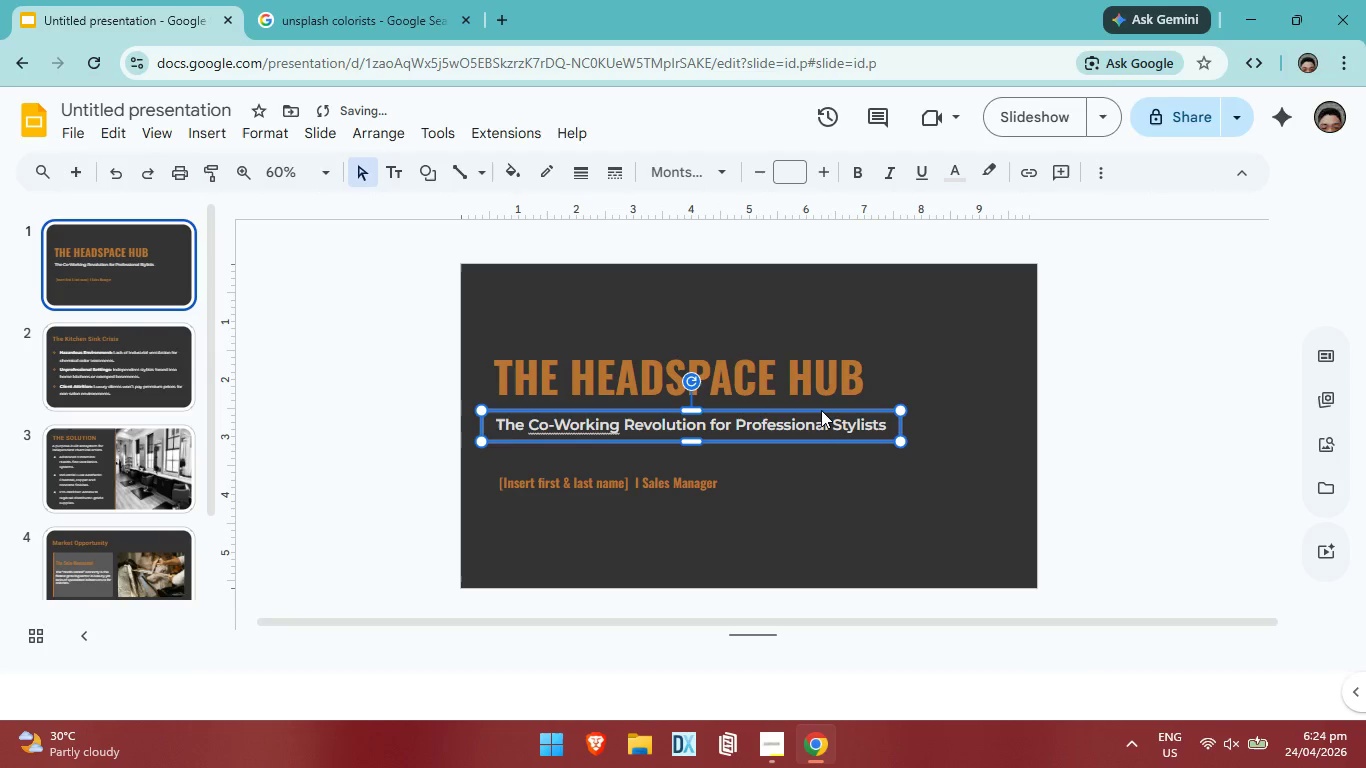 
key(ArrowLeft)
 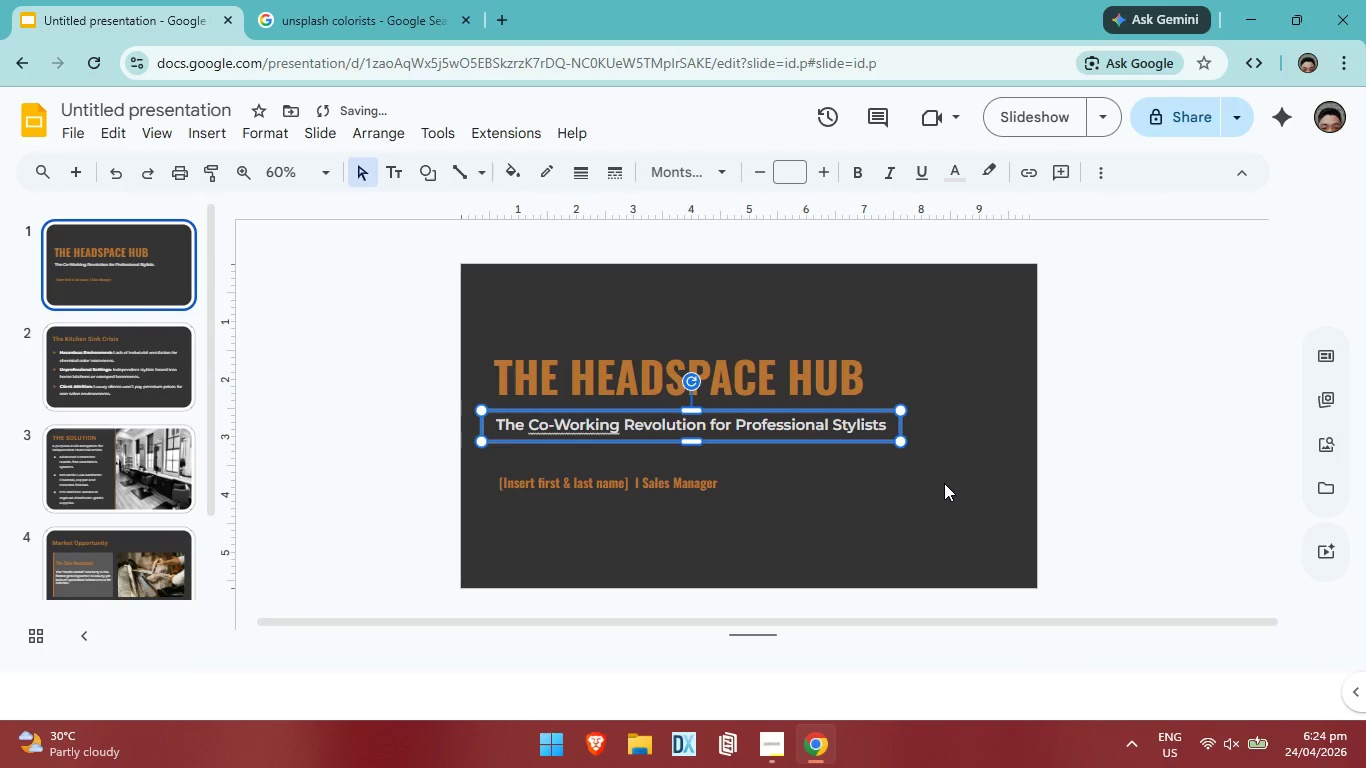 
left_click([944, 483])
 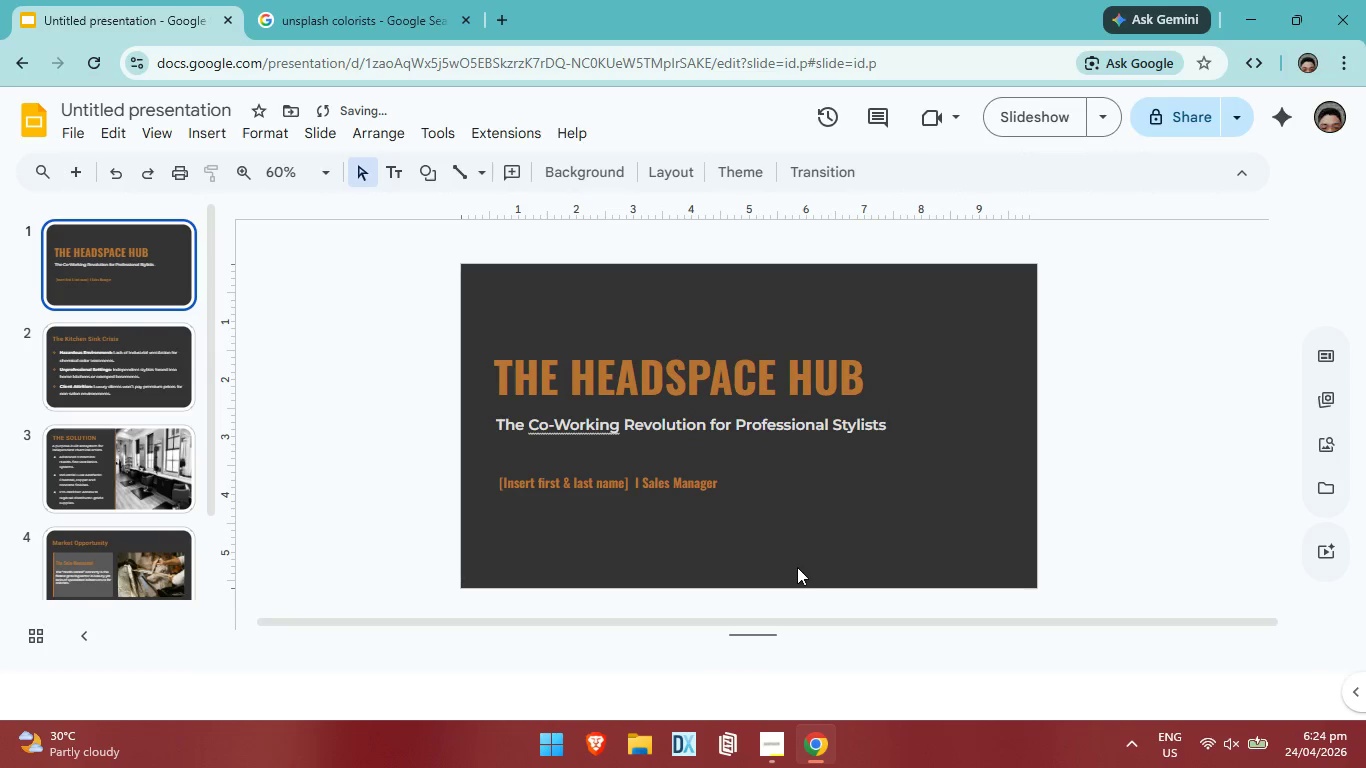 
left_click([799, 552])
 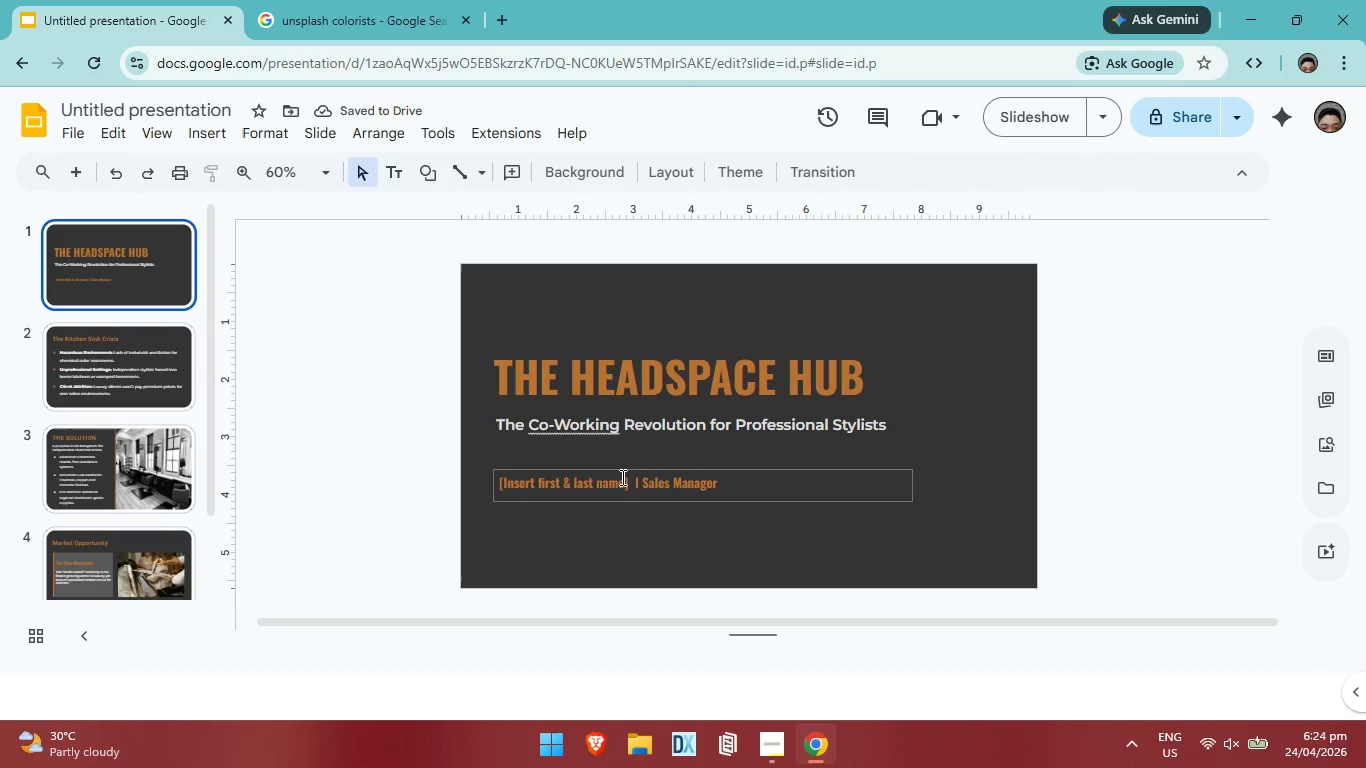 
left_click([619, 475])
 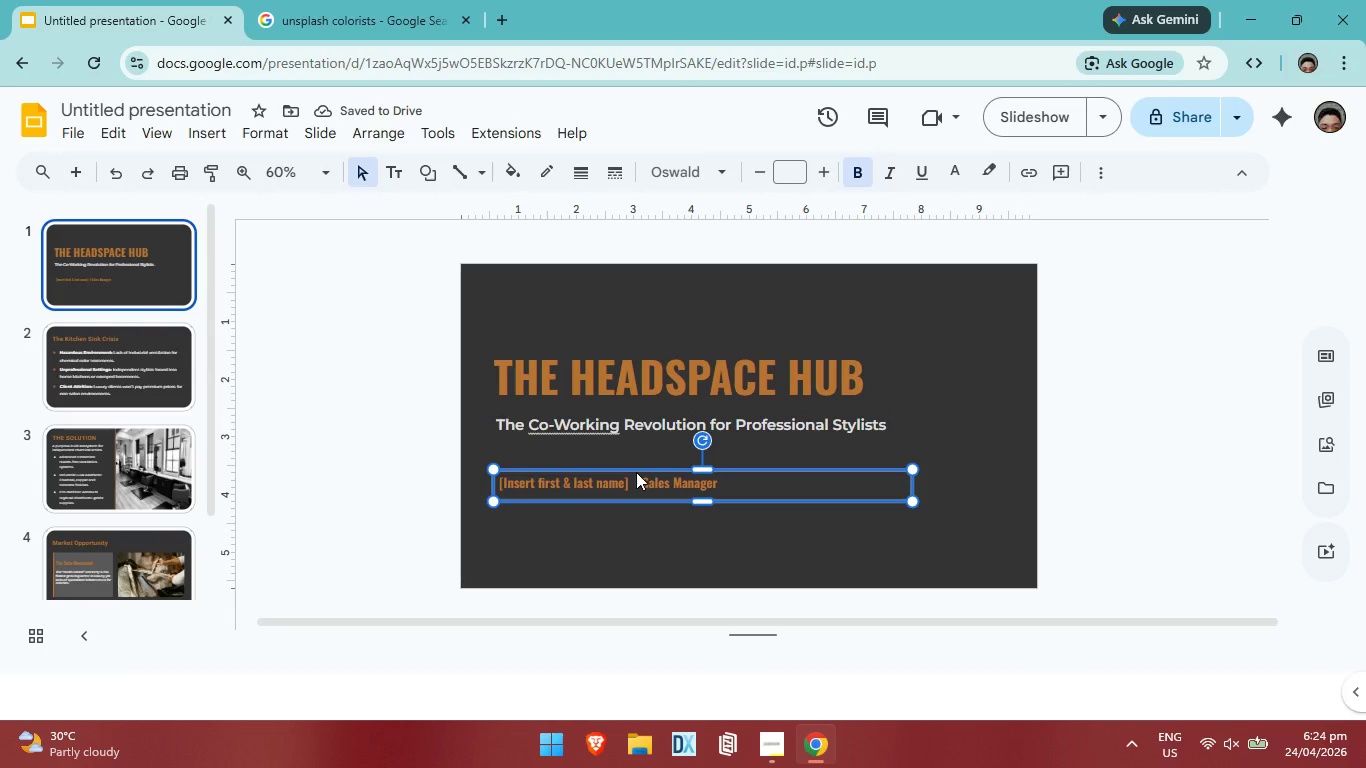 
key(ArrowLeft)
 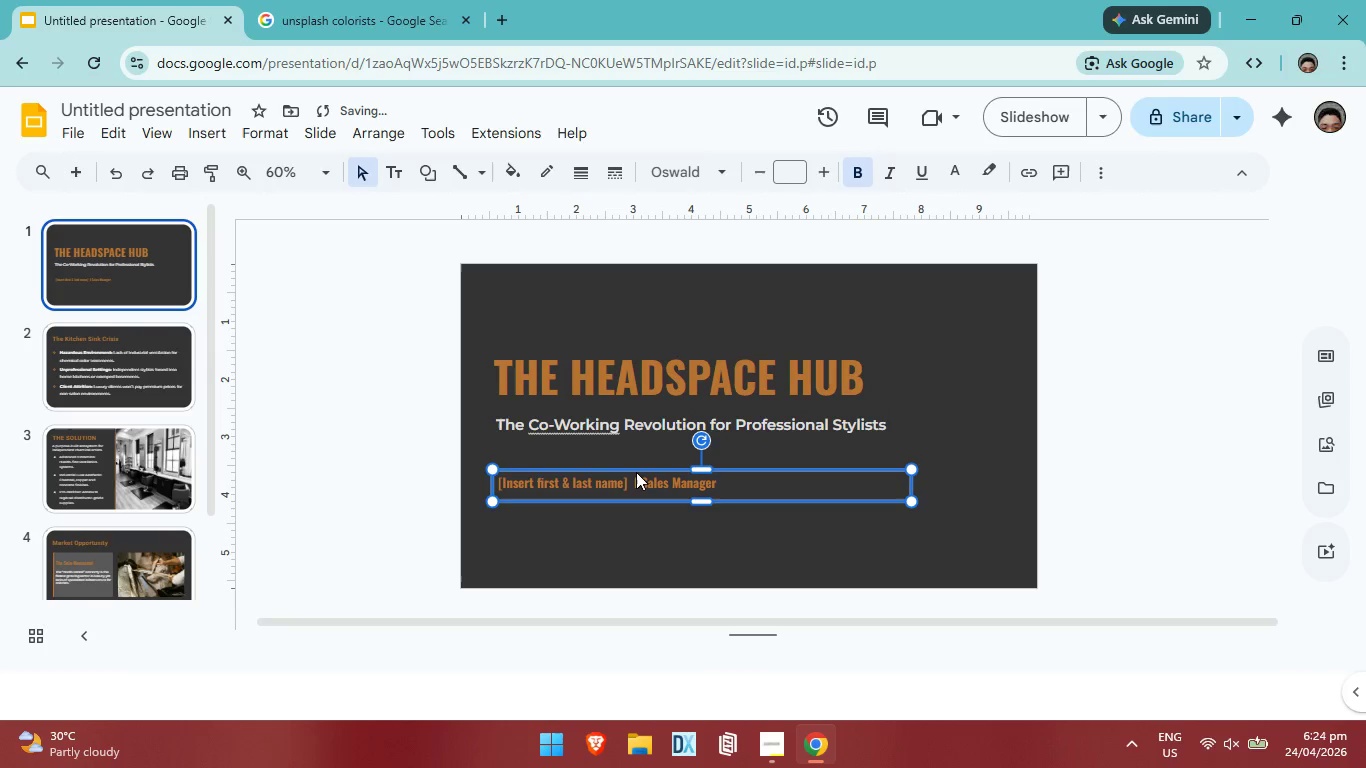 
key(ArrowLeft)
 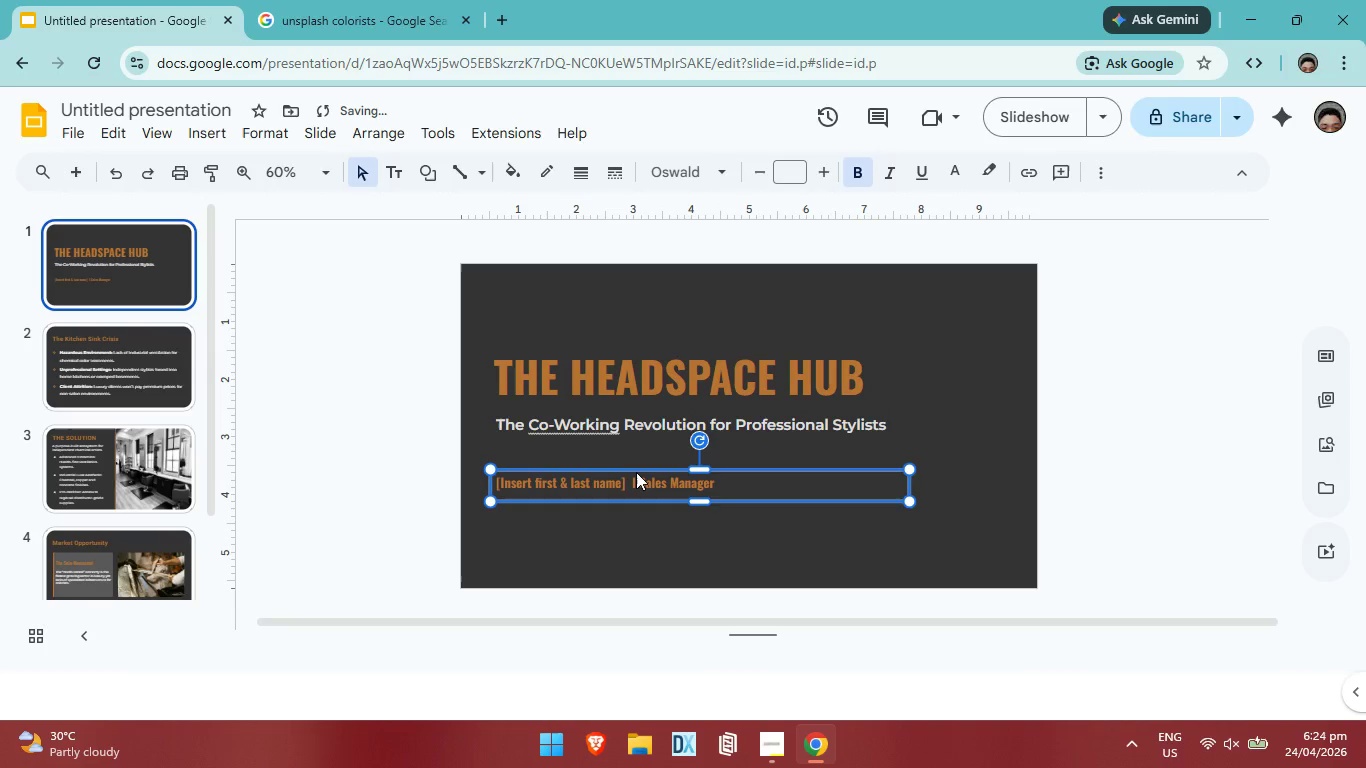 
key(ArrowLeft)
 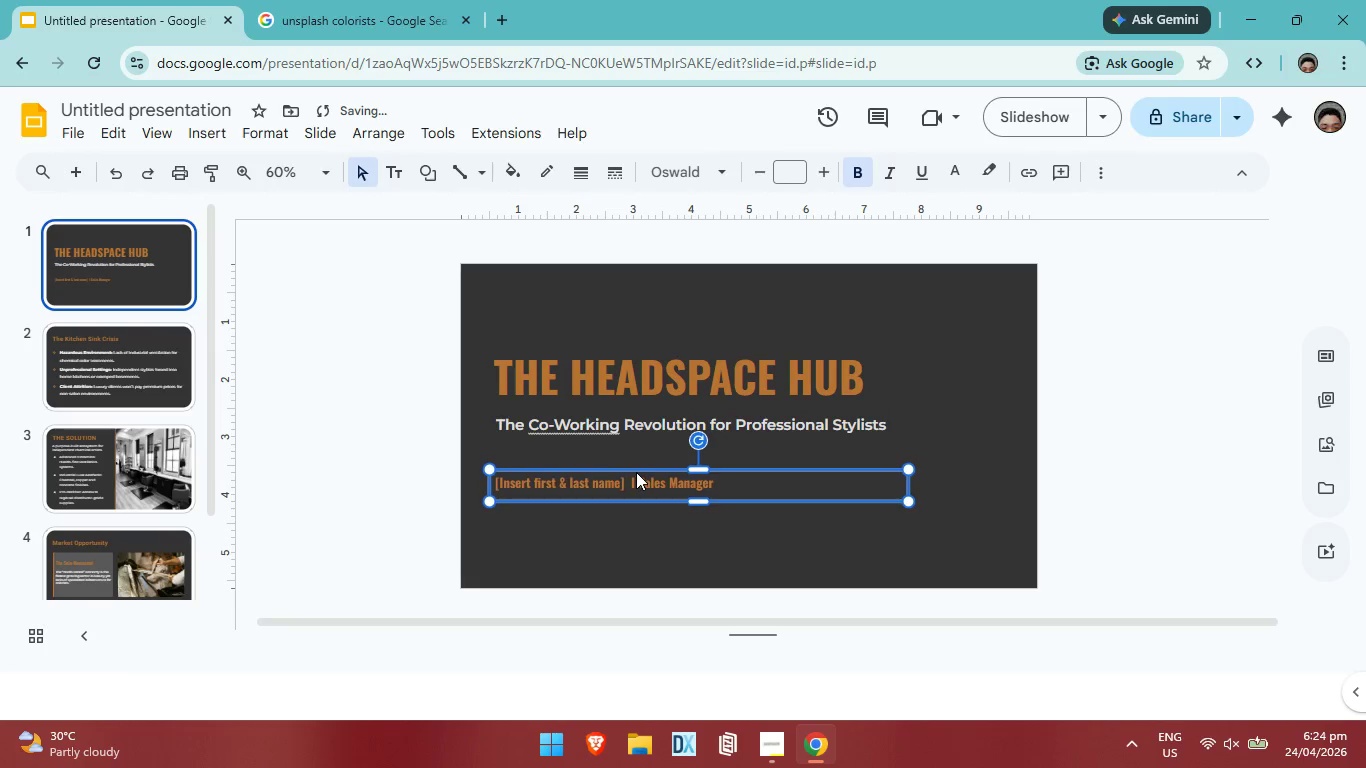 
key(ArrowLeft)
 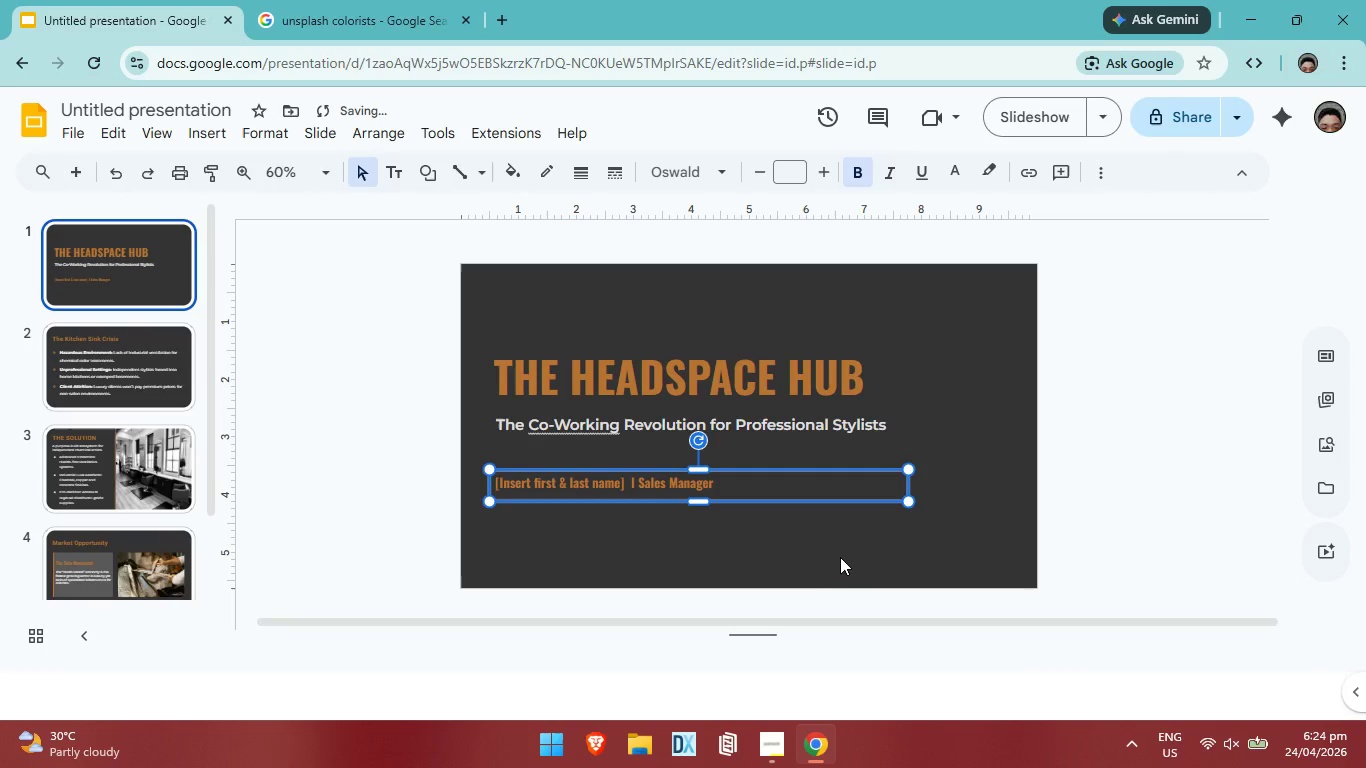 
left_click([841, 551])
 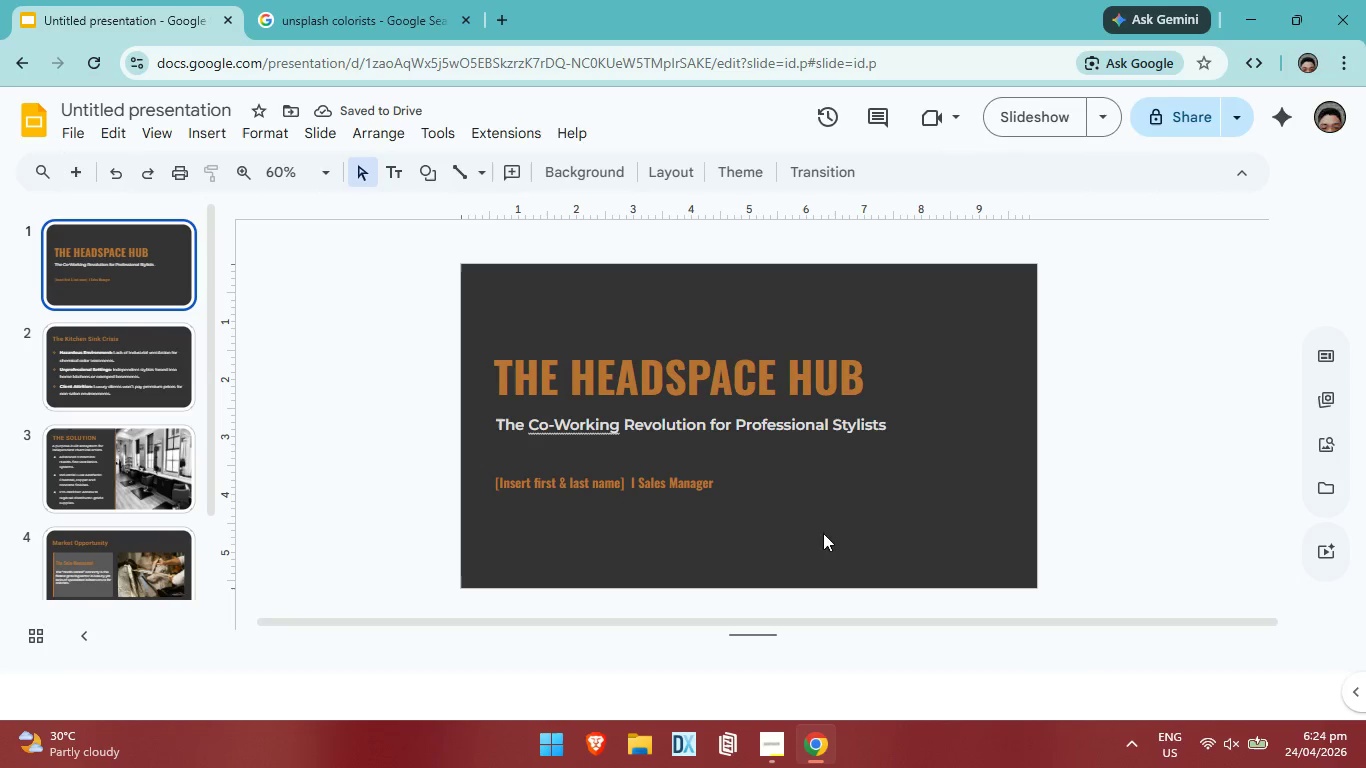 
scroll: coordinate [828, 500], scroll_direction: down, amount: 2.0
 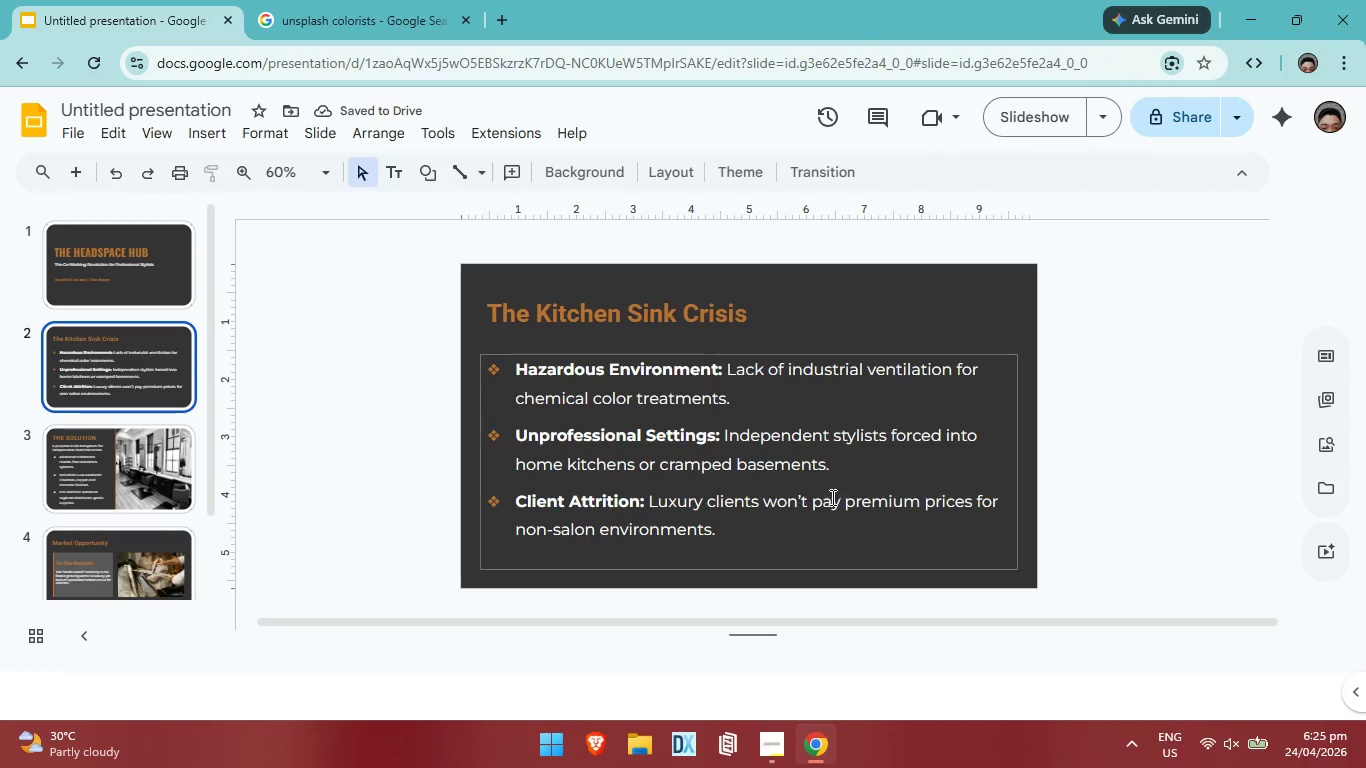 
scroll: coordinate [828, 477], scroll_direction: up, amount: 2.0
 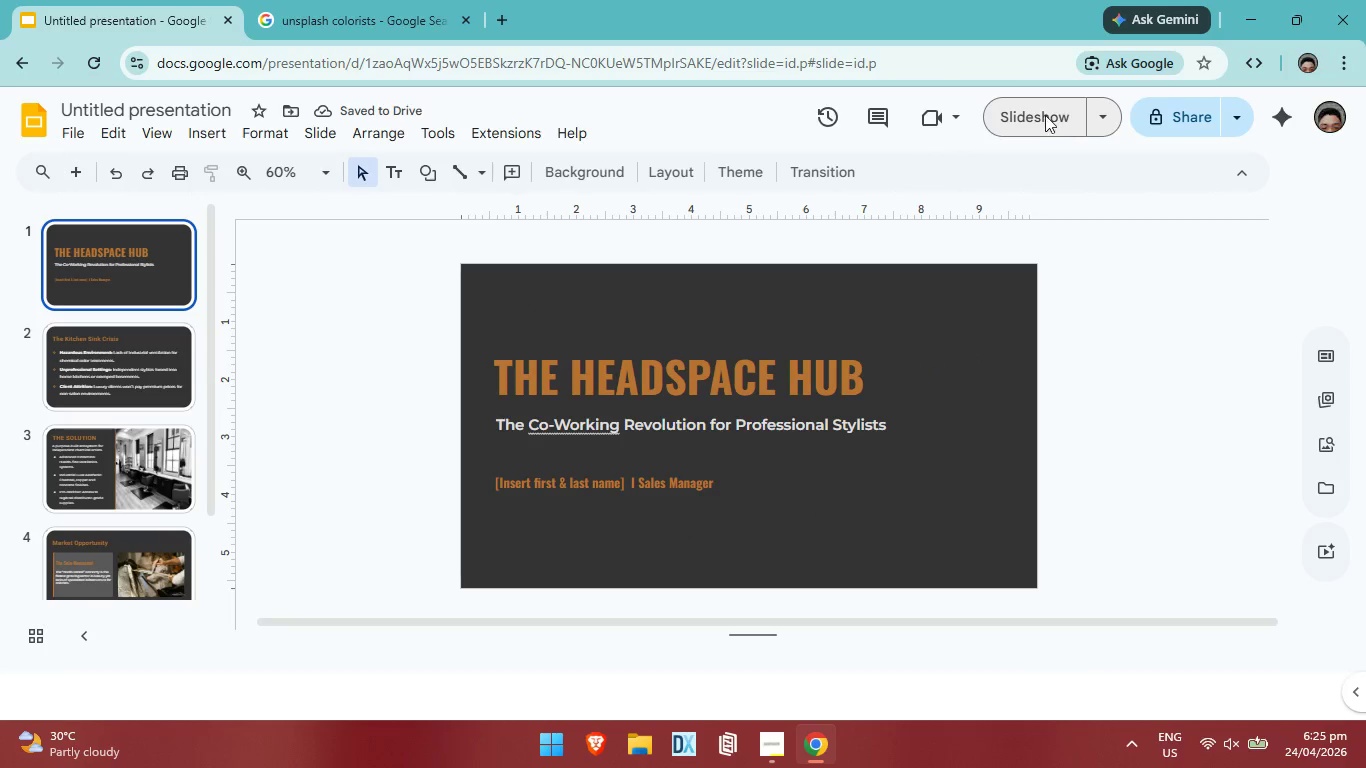 
left_click([1045, 115])
 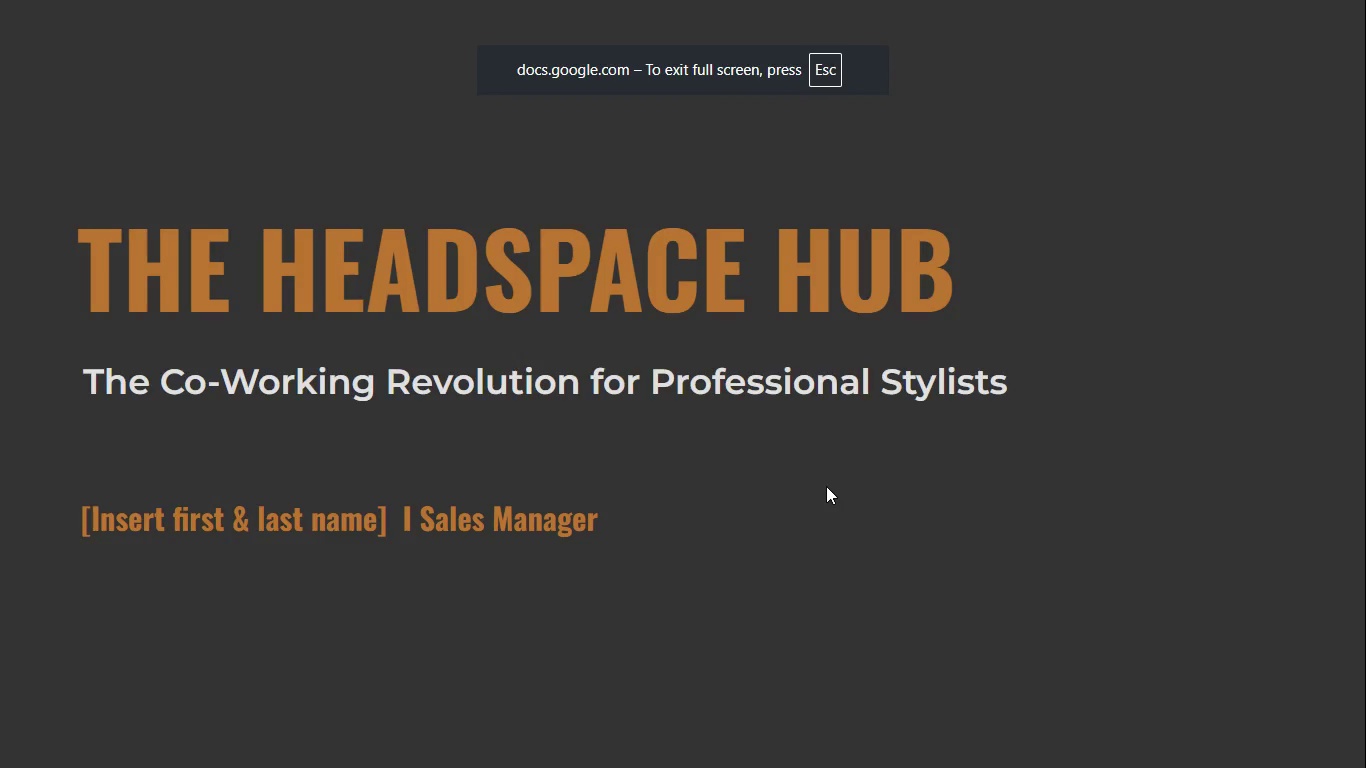 
key(ArrowRight)
 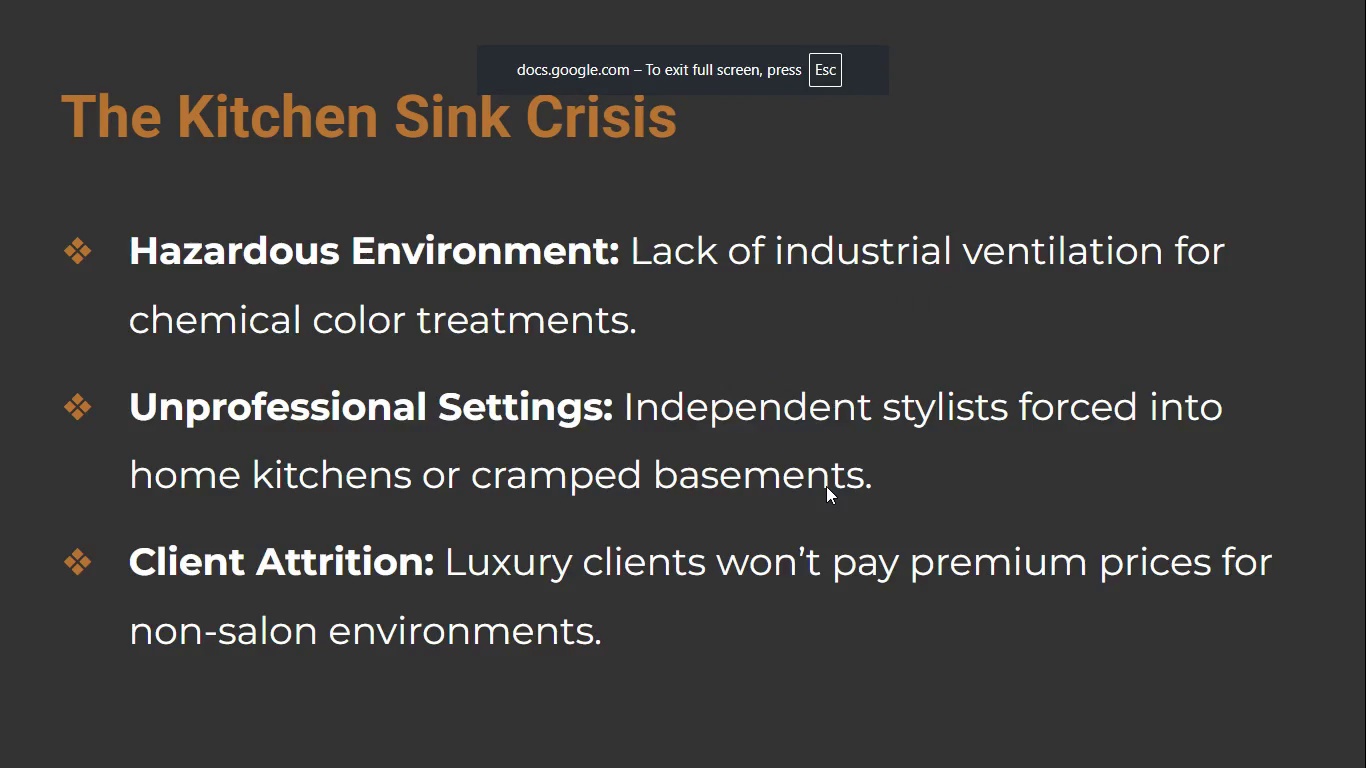 
key(ArrowRight)
 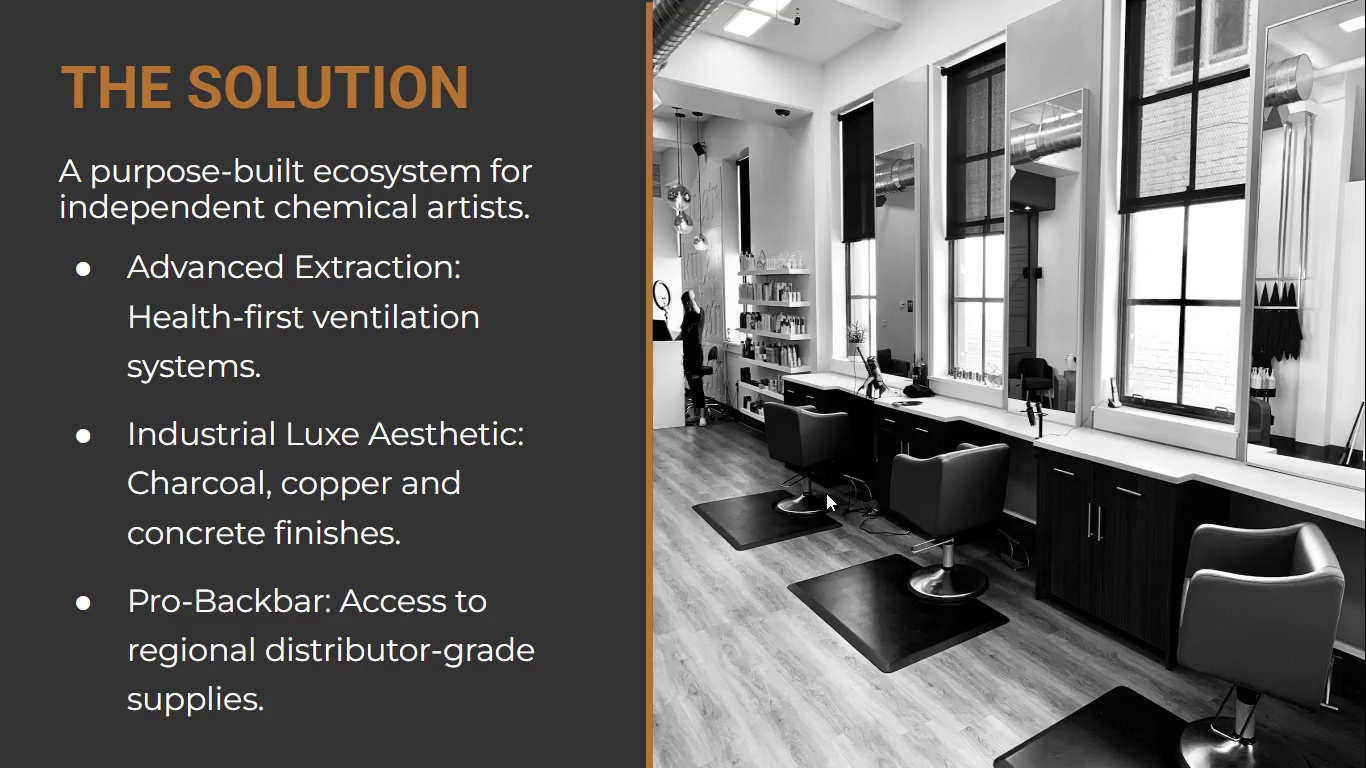 
key(ArrowRight)
 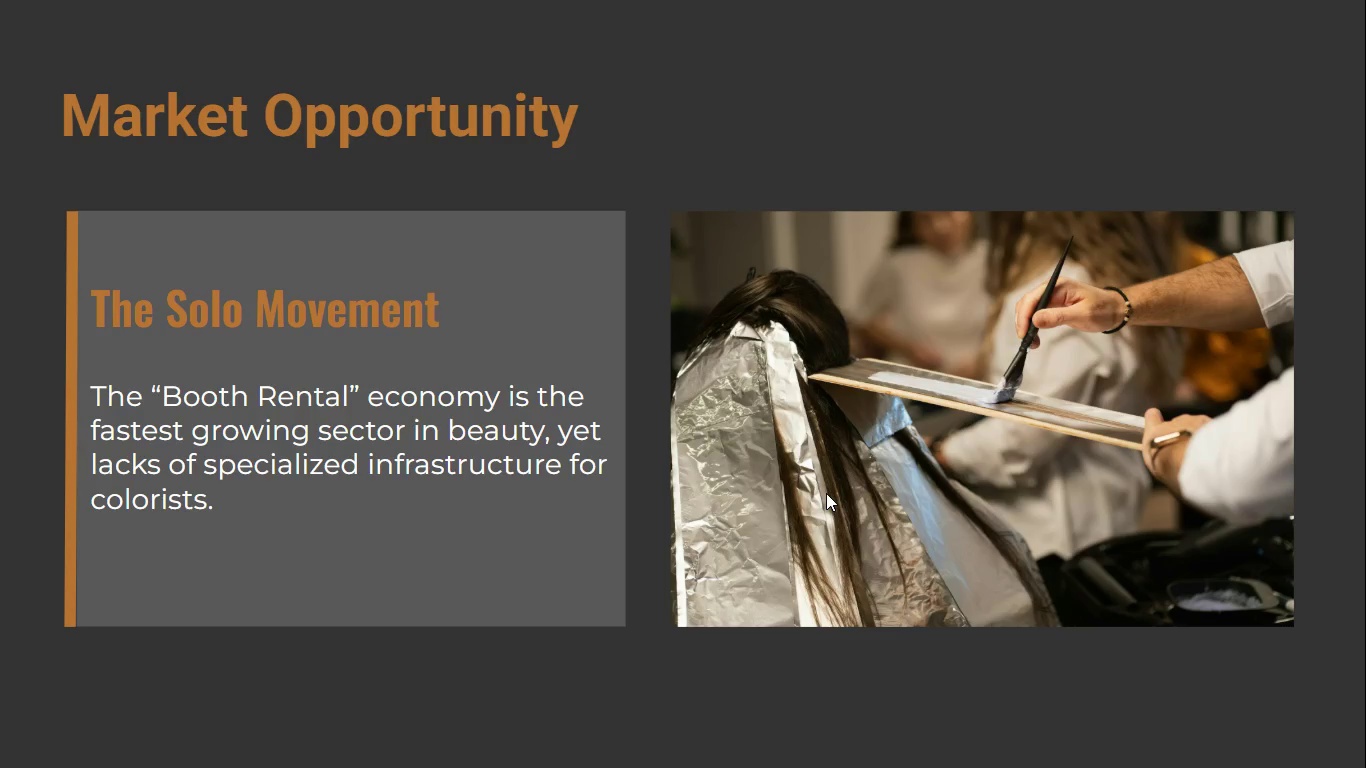 
key(ArrowRight)
 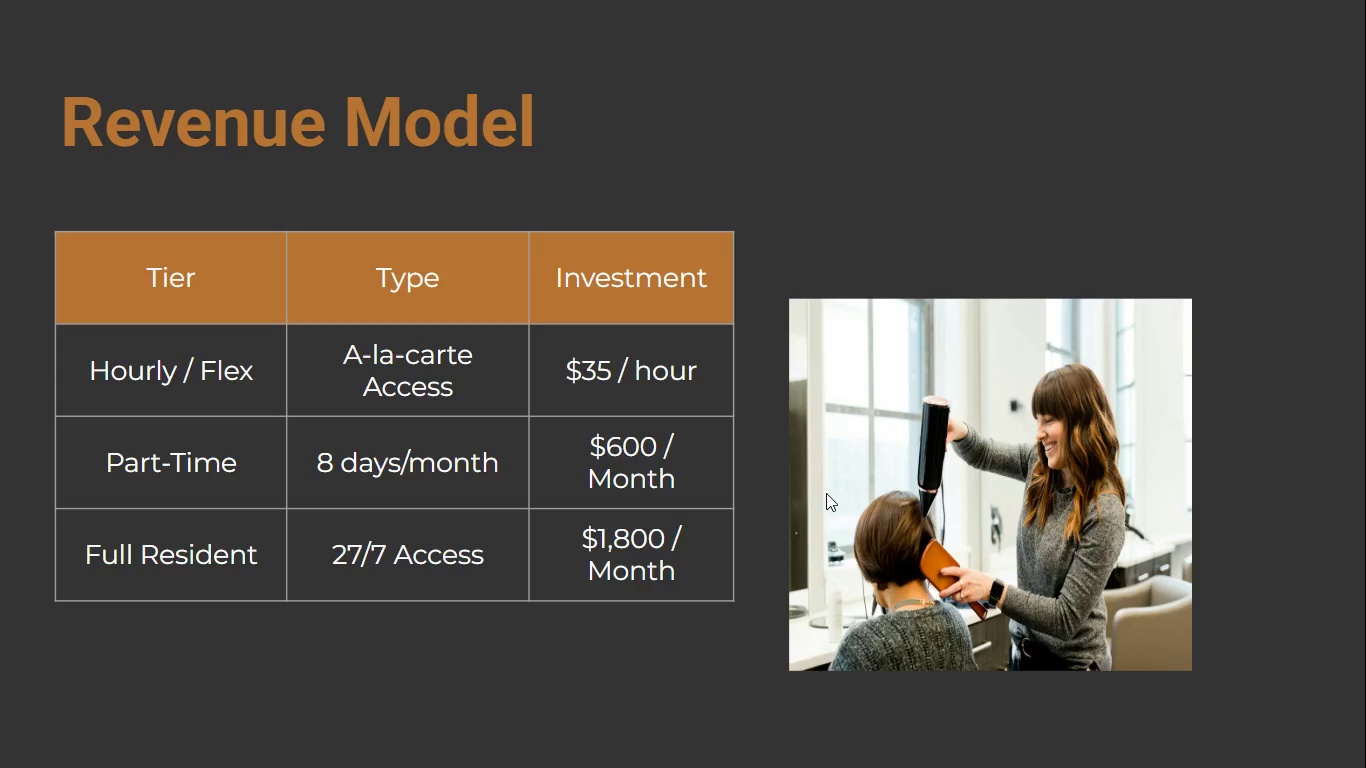 
key(ArrowRight)
 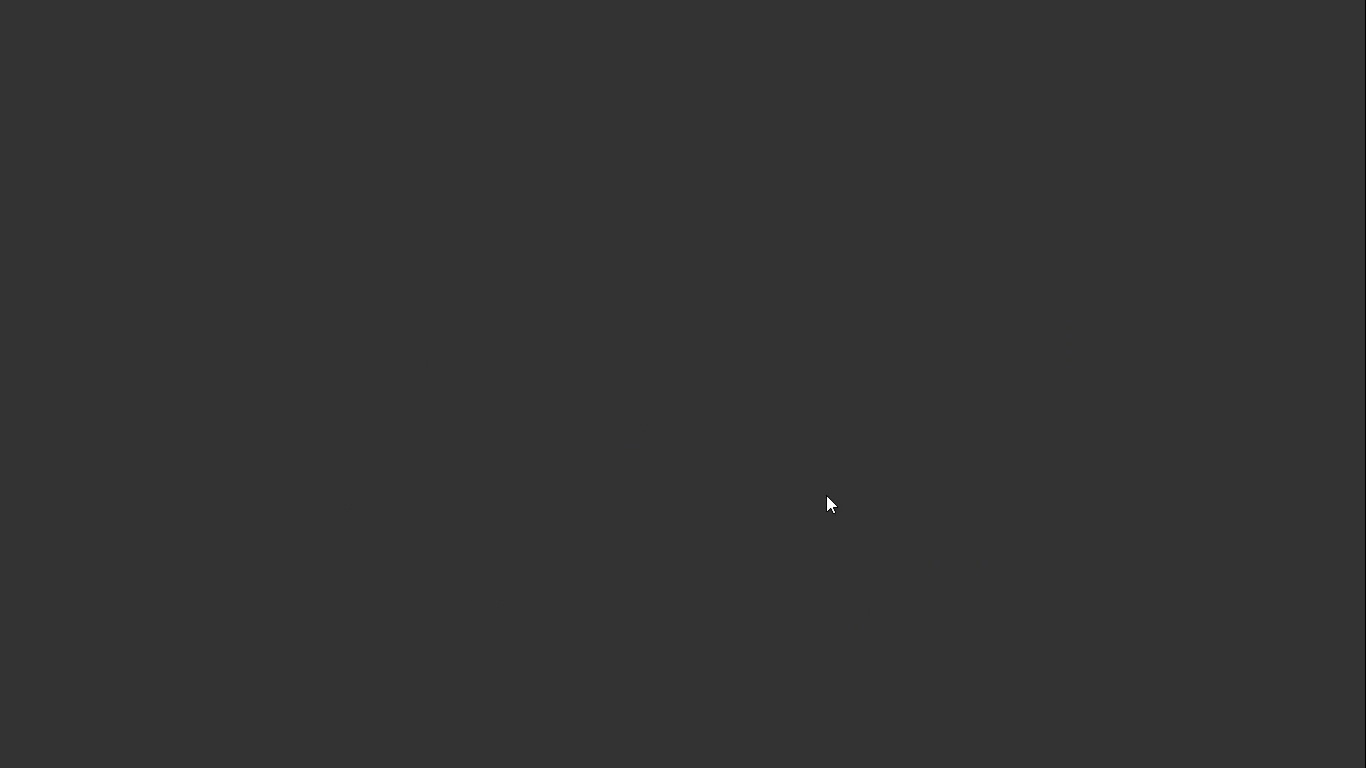 
key(Escape)
 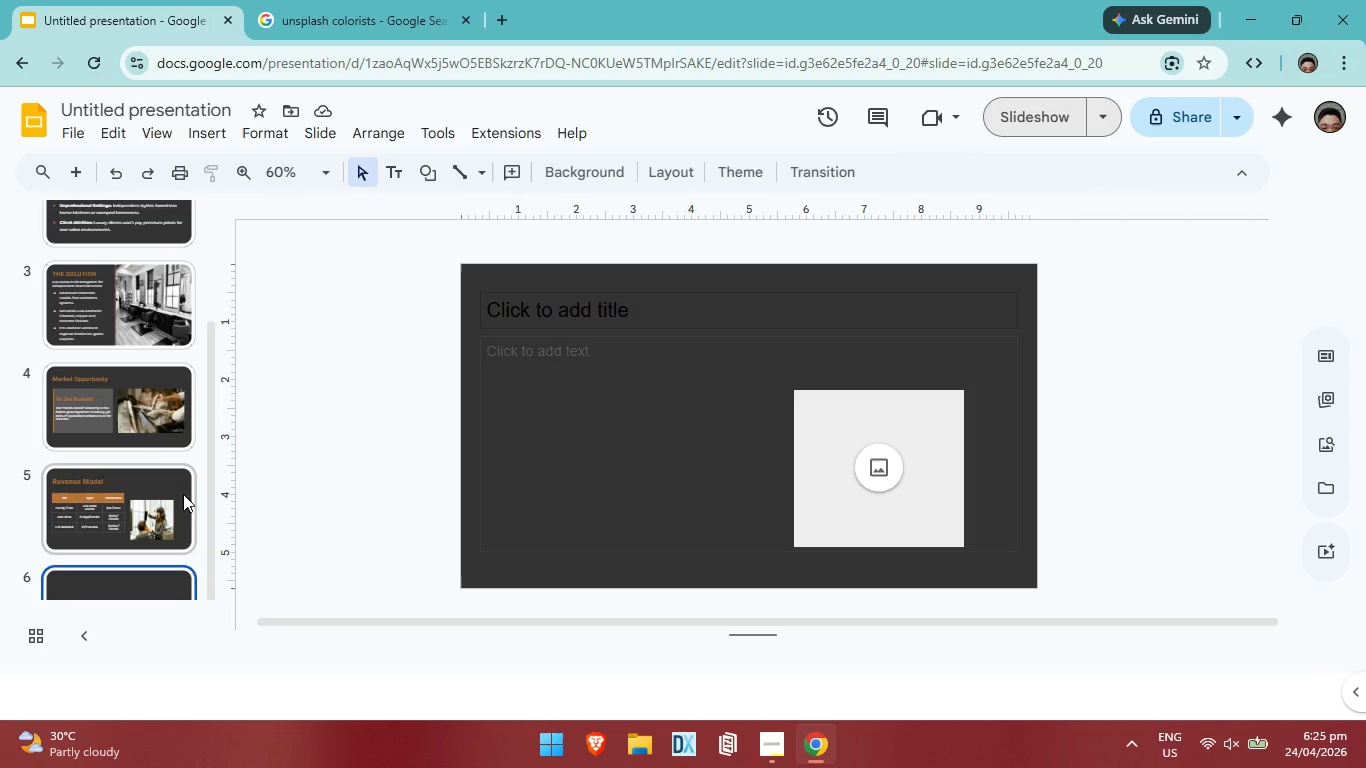 
left_click([167, 513])
 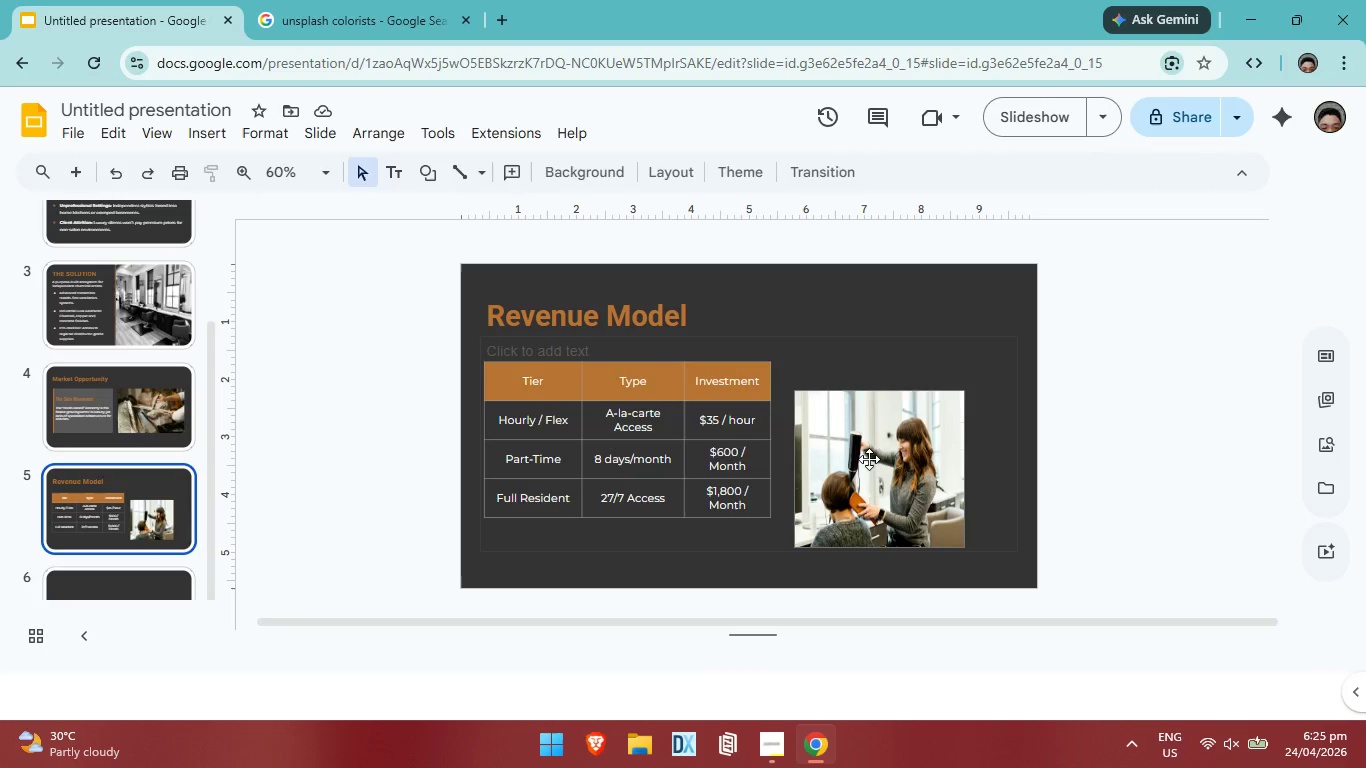 
left_click([863, 460])
 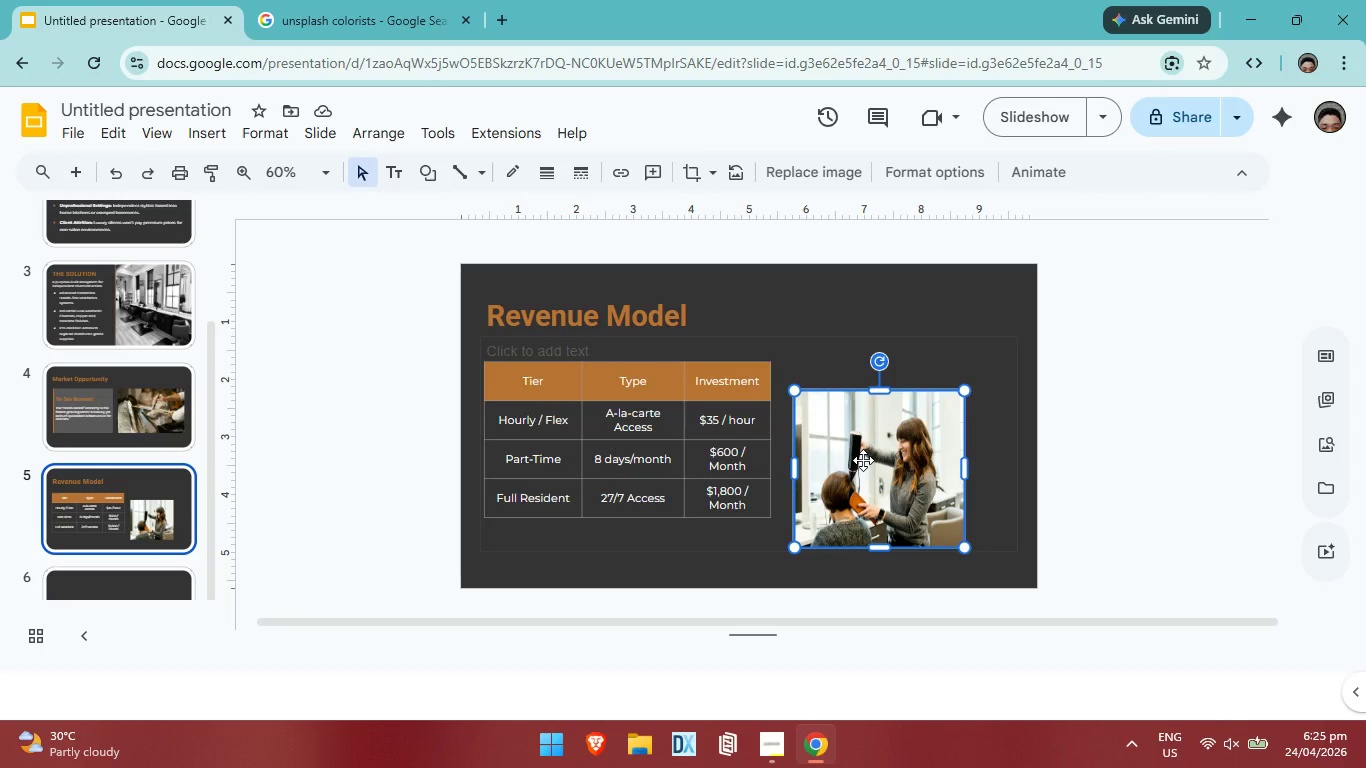 
left_click_drag(start_coordinate=[863, 460], to_coordinate=[860, 432])
 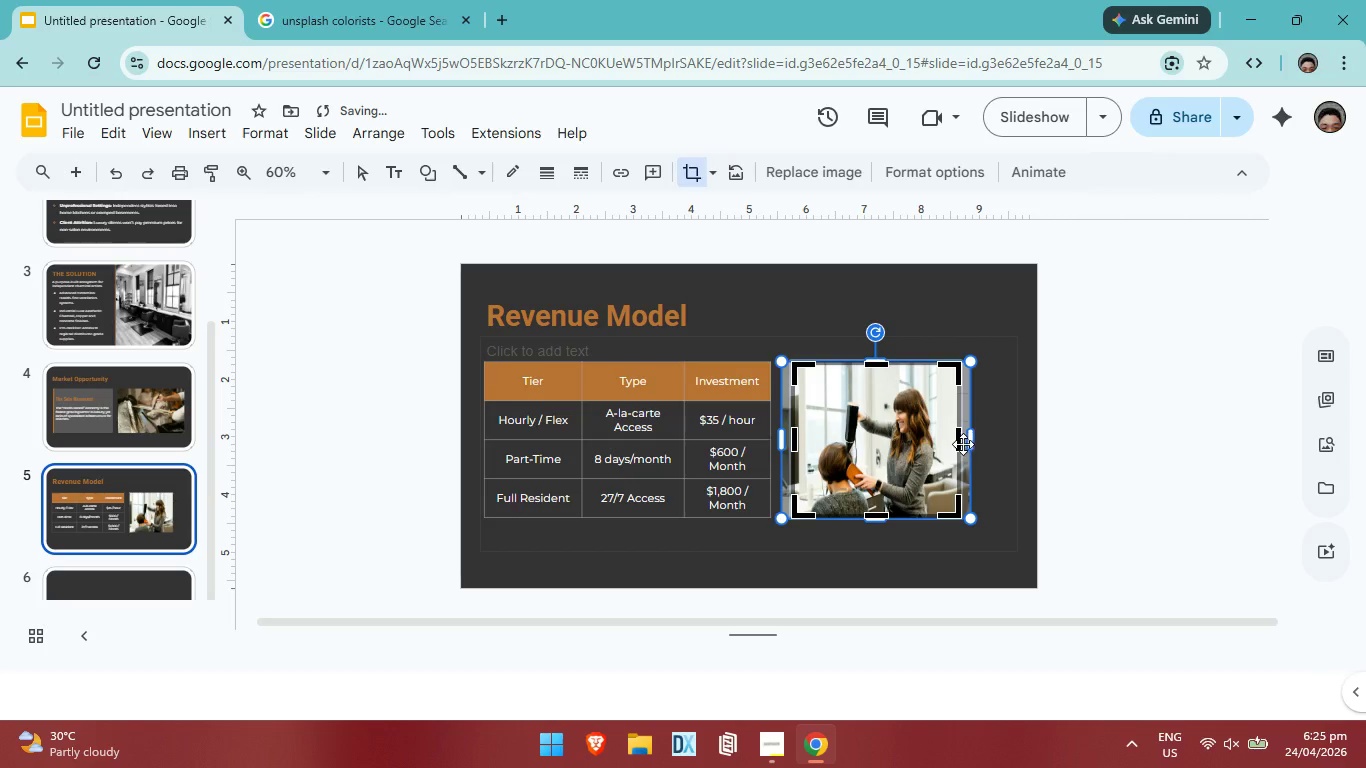 
left_click_drag(start_coordinate=[959, 439], to_coordinate=[973, 438])
 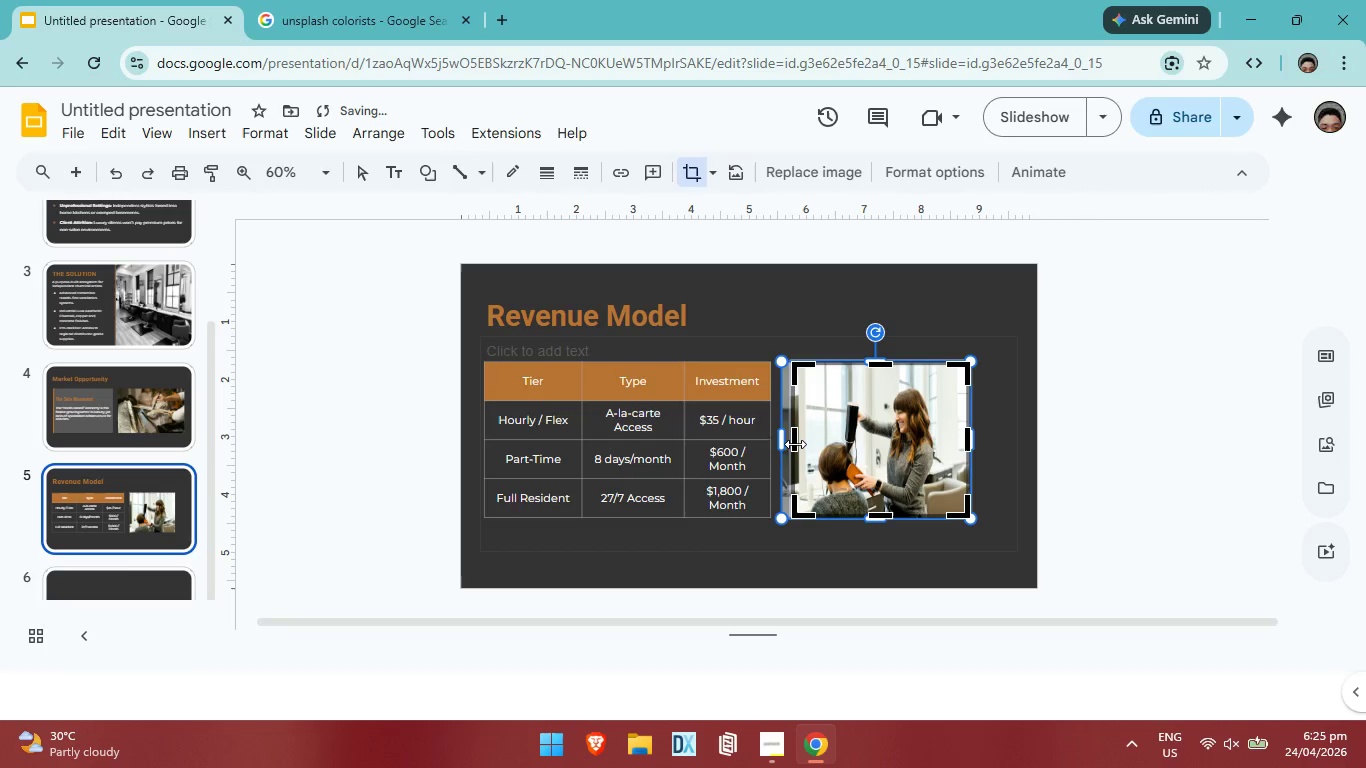 
left_click_drag(start_coordinate=[795, 443], to_coordinate=[783, 445])
 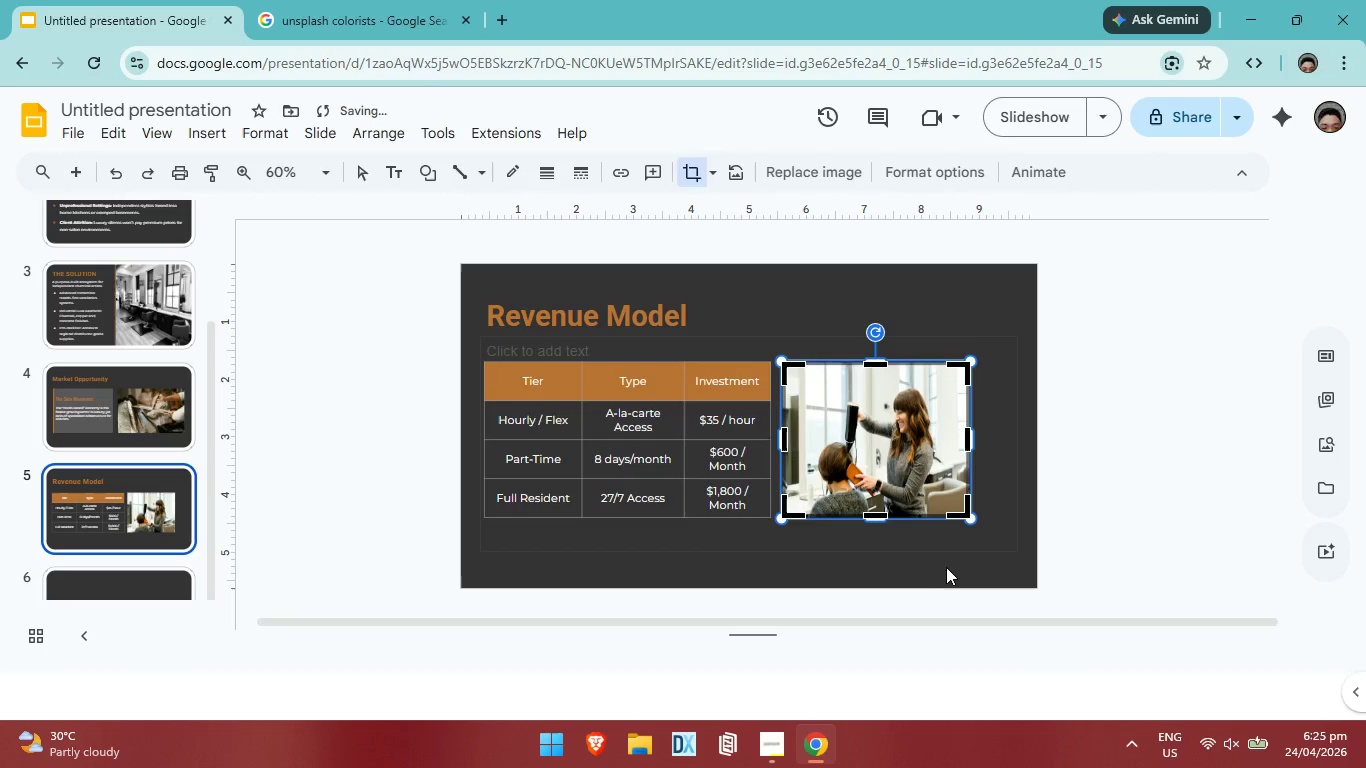 
left_click([946, 567])
 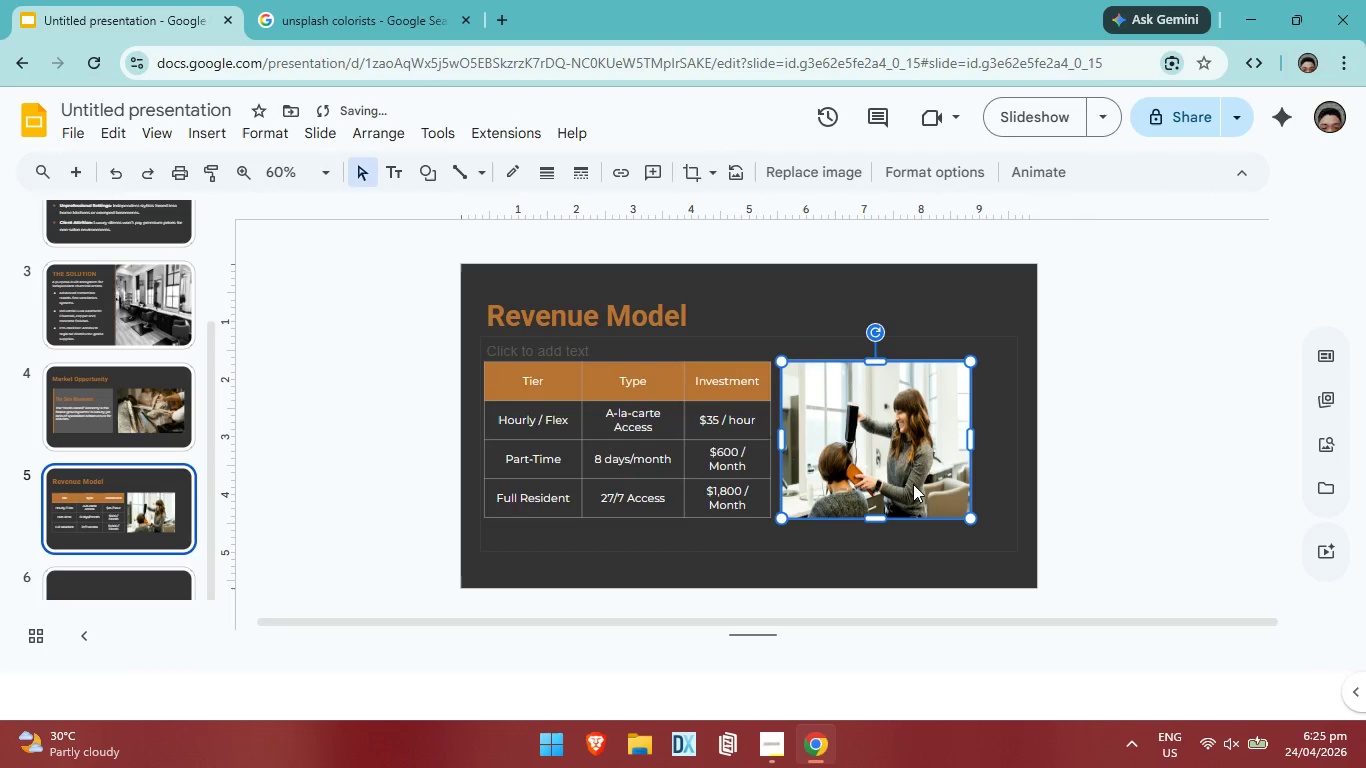 
left_click([913, 484])
 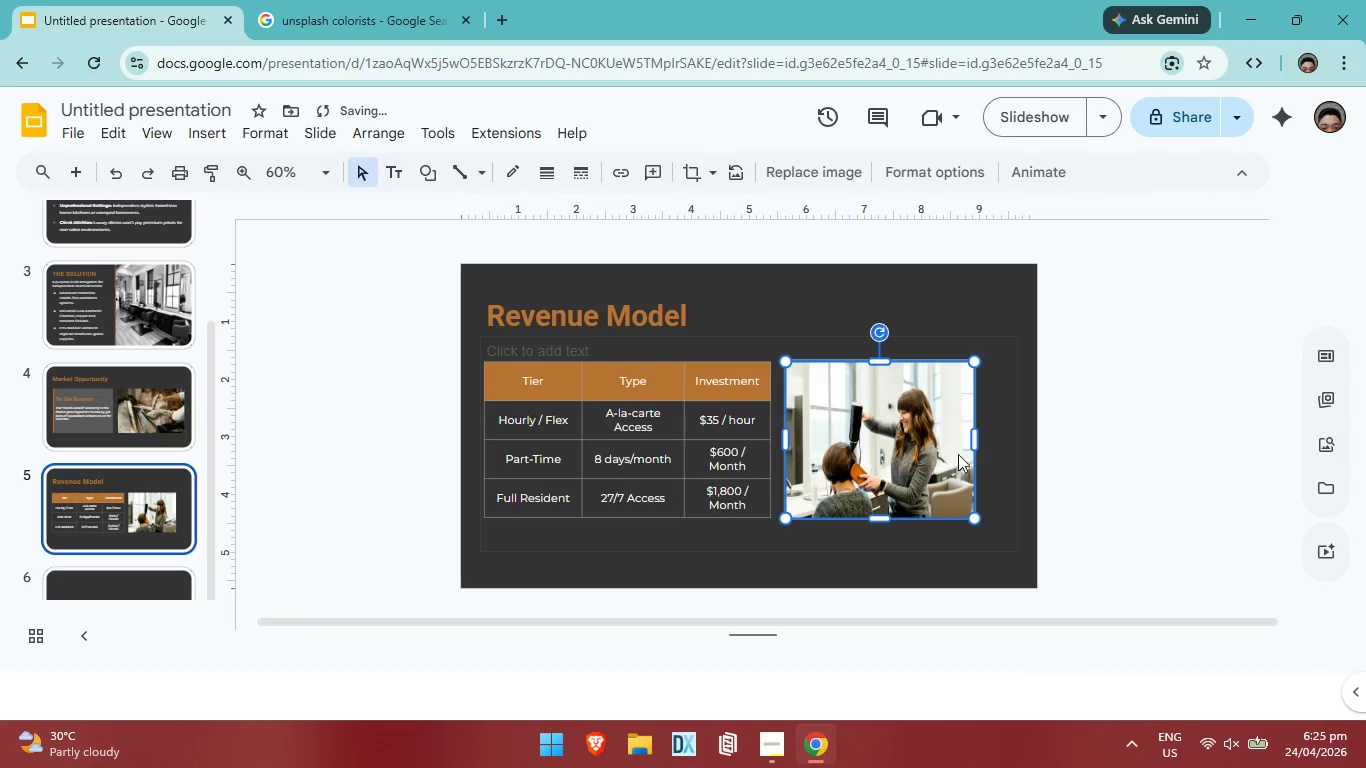 
left_click_drag(start_coordinate=[973, 442], to_coordinate=[1002, 443])
 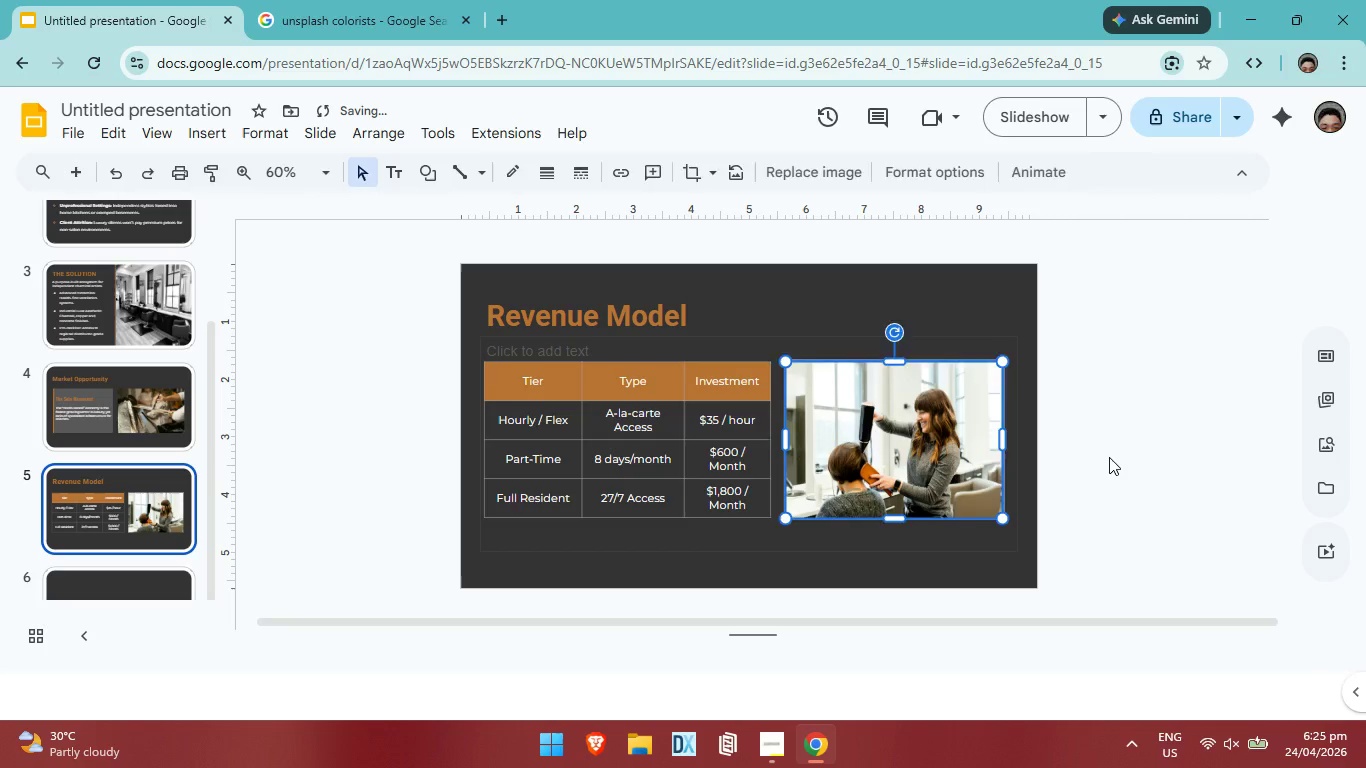 
left_click([1109, 457])
 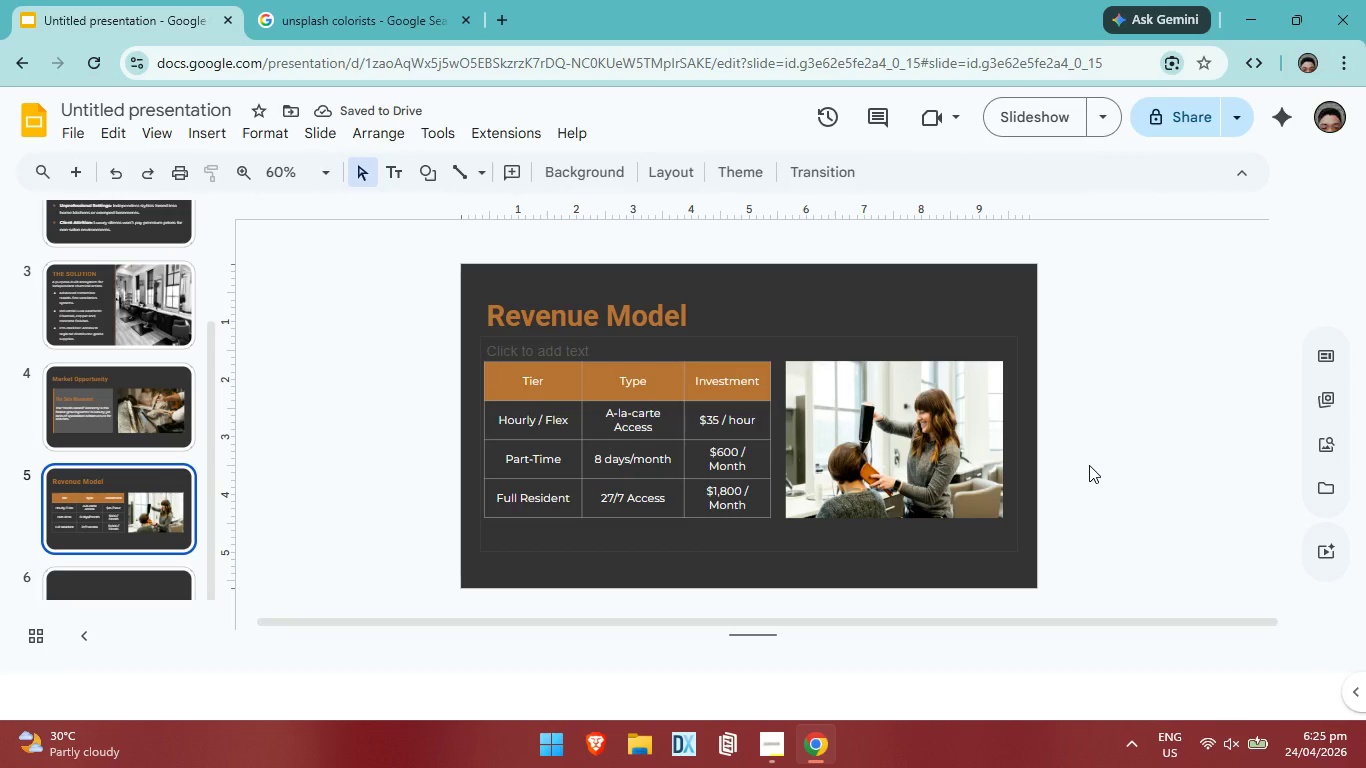 
wait(5.22)
 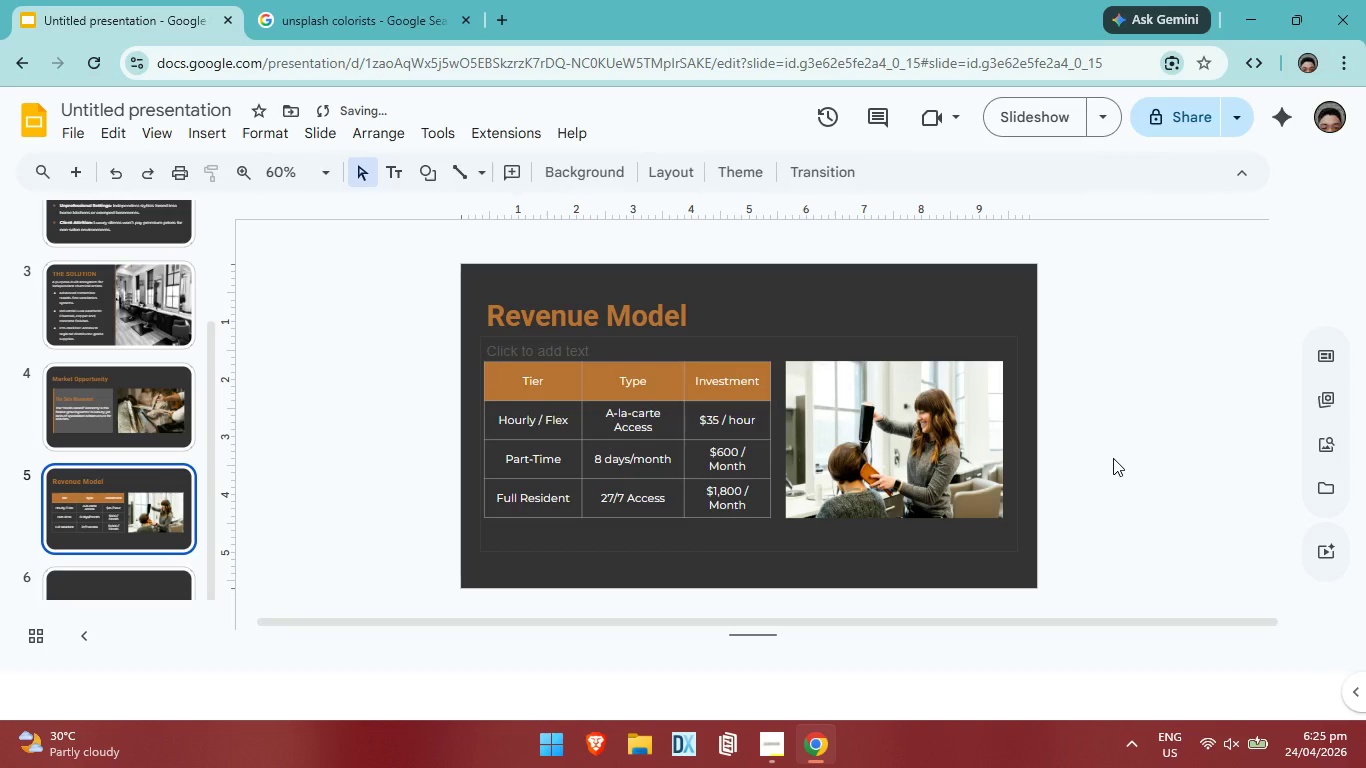 
scroll: coordinate [130, 491], scroll_direction: down, amount: 3.0
 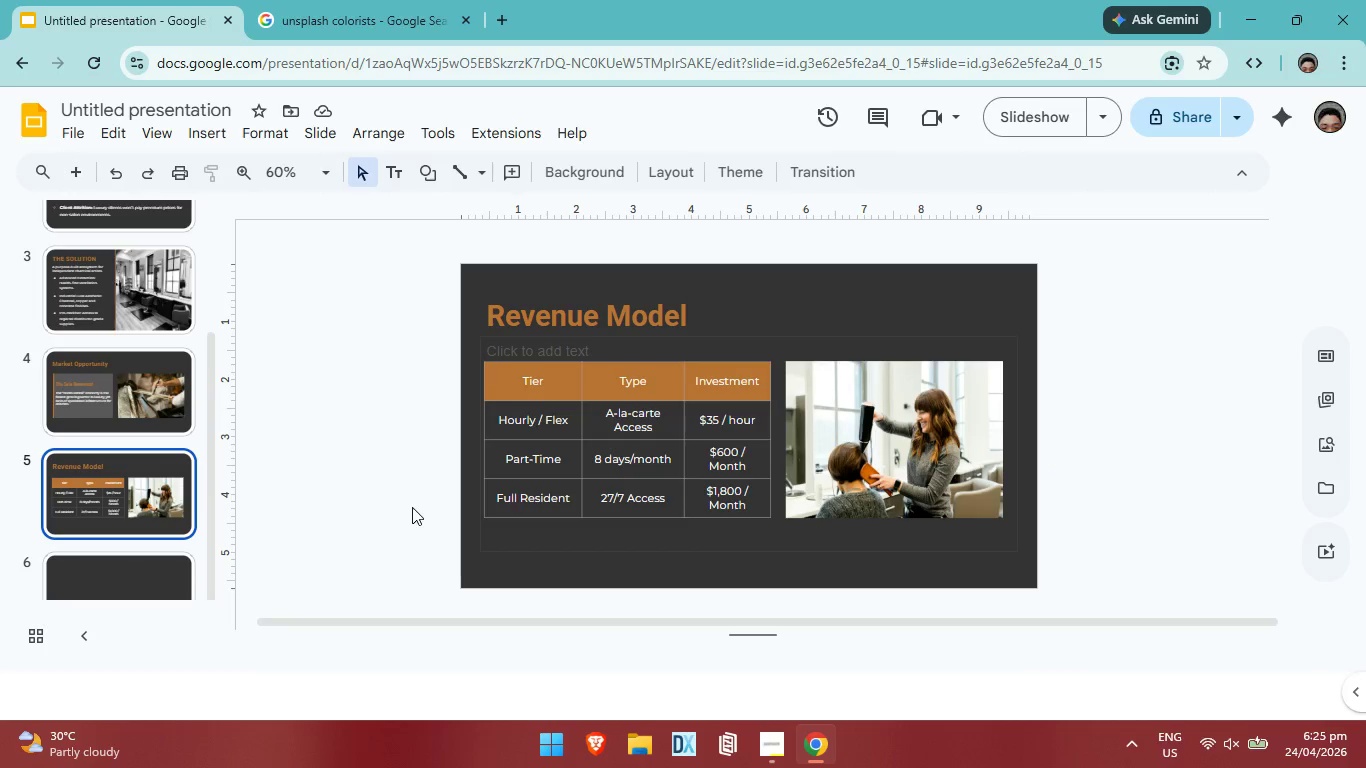 
key(Alt+AltLeft)
 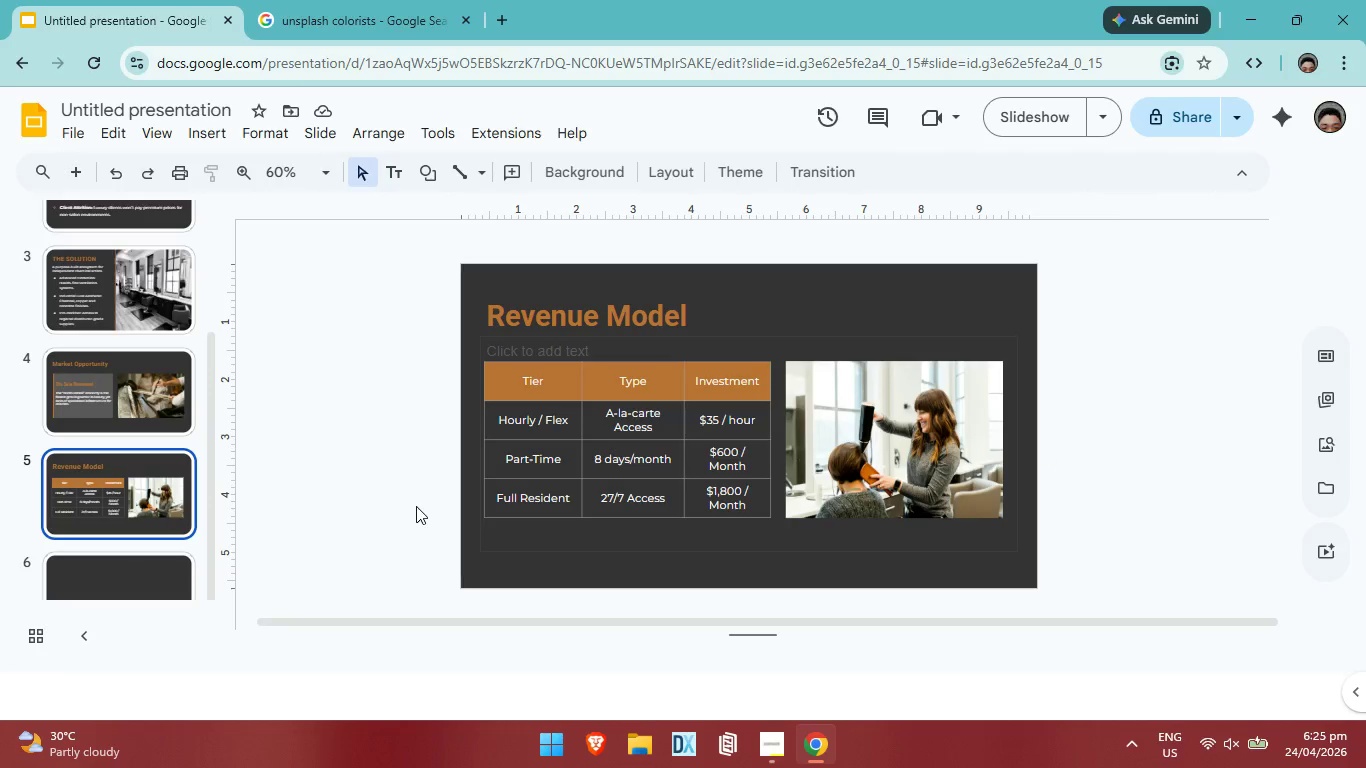 
key(Alt+Tab)